 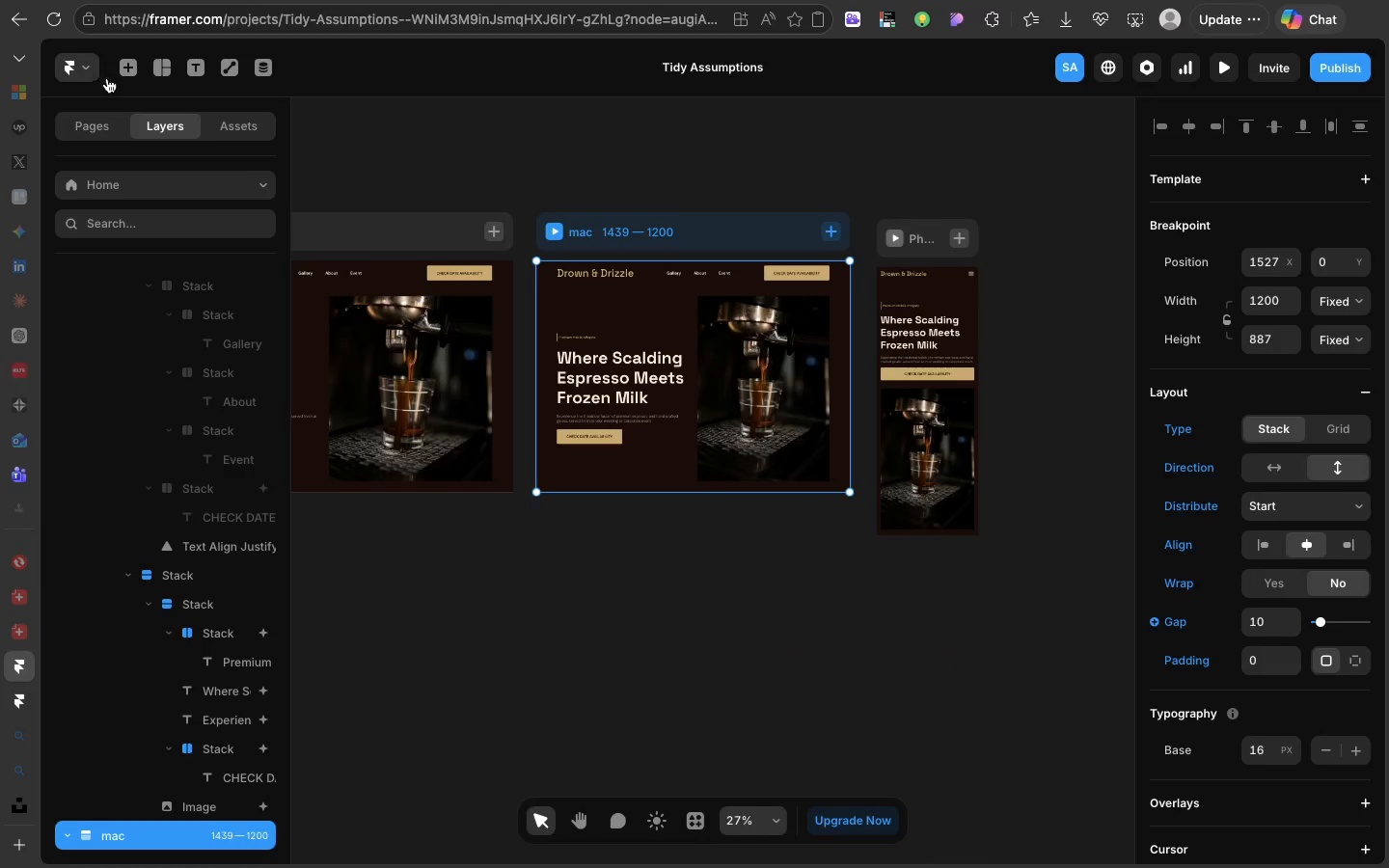 
left_click([1351, 67])
 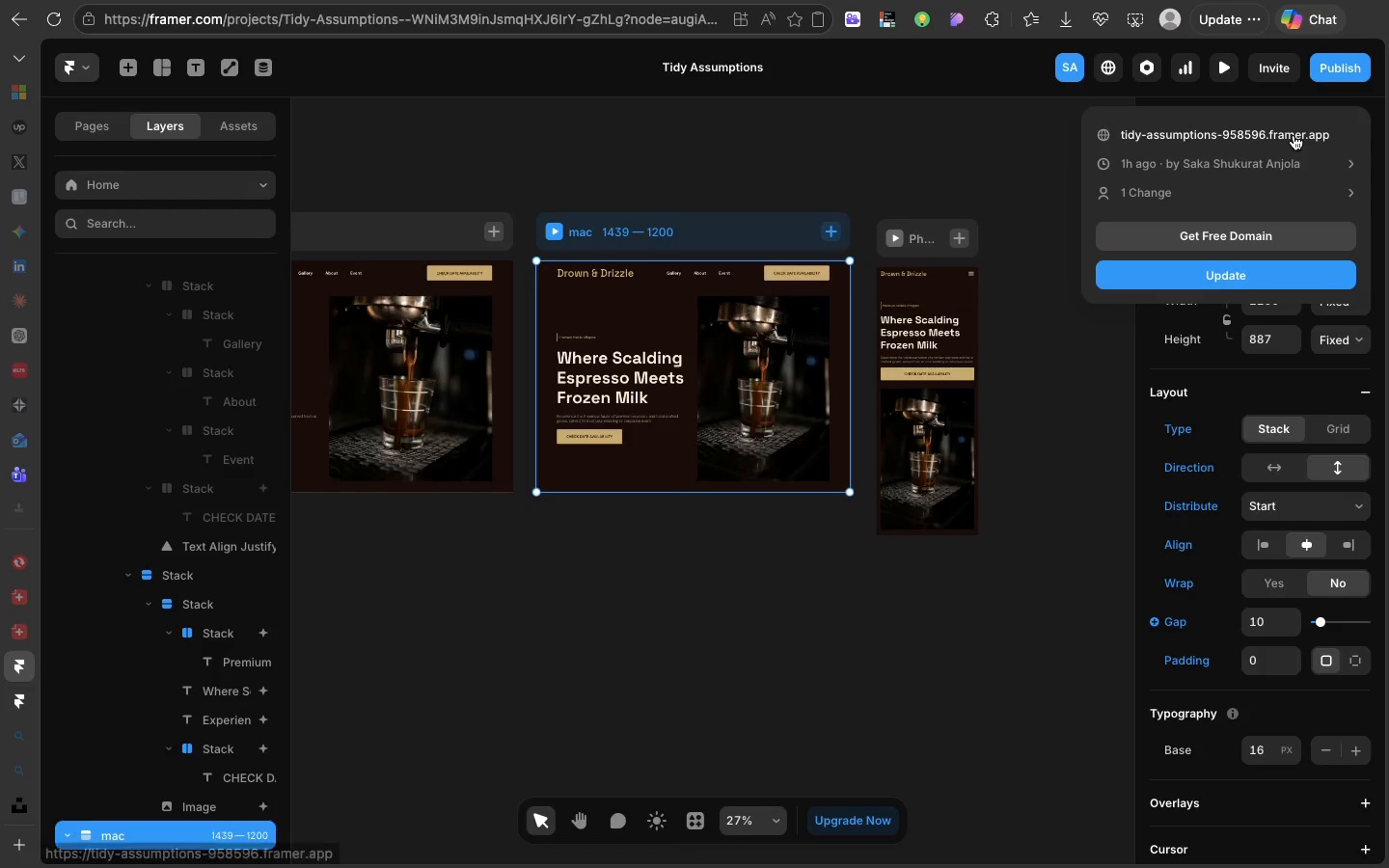 
left_click([1294, 135])
 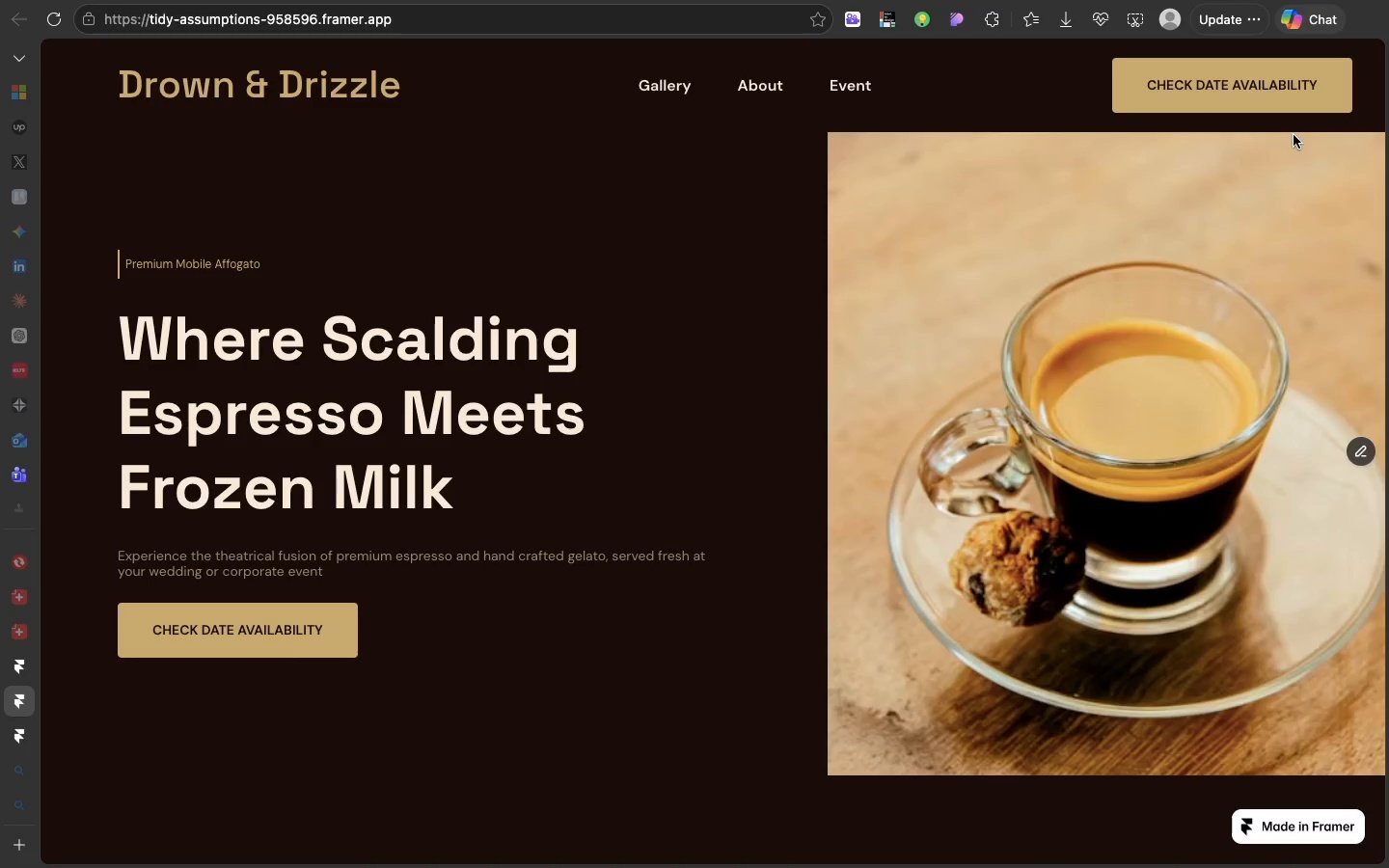 
wait(6.43)
 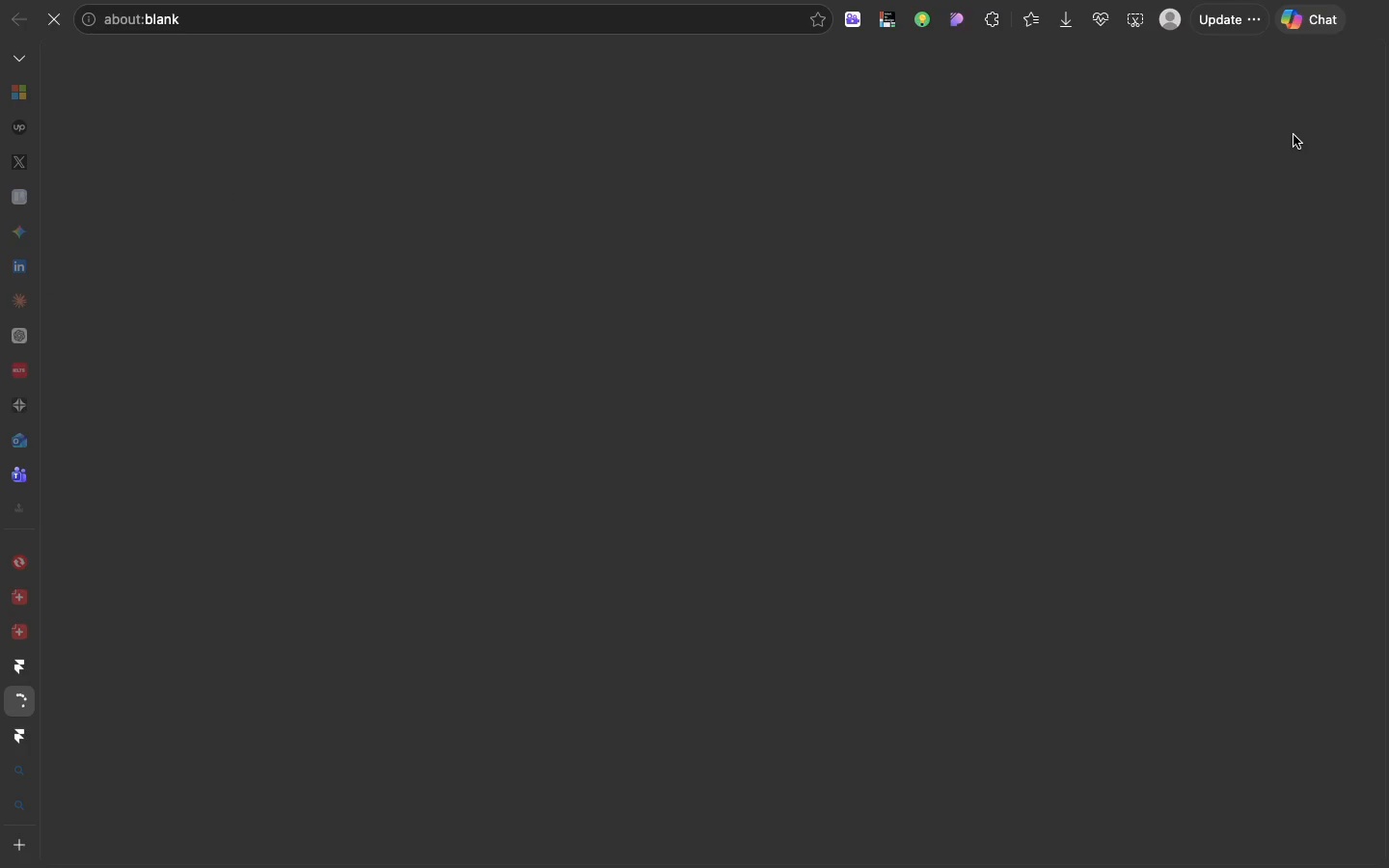 
scroll: coordinate [1036, 153], scroll_direction: down, amount: 26.0
 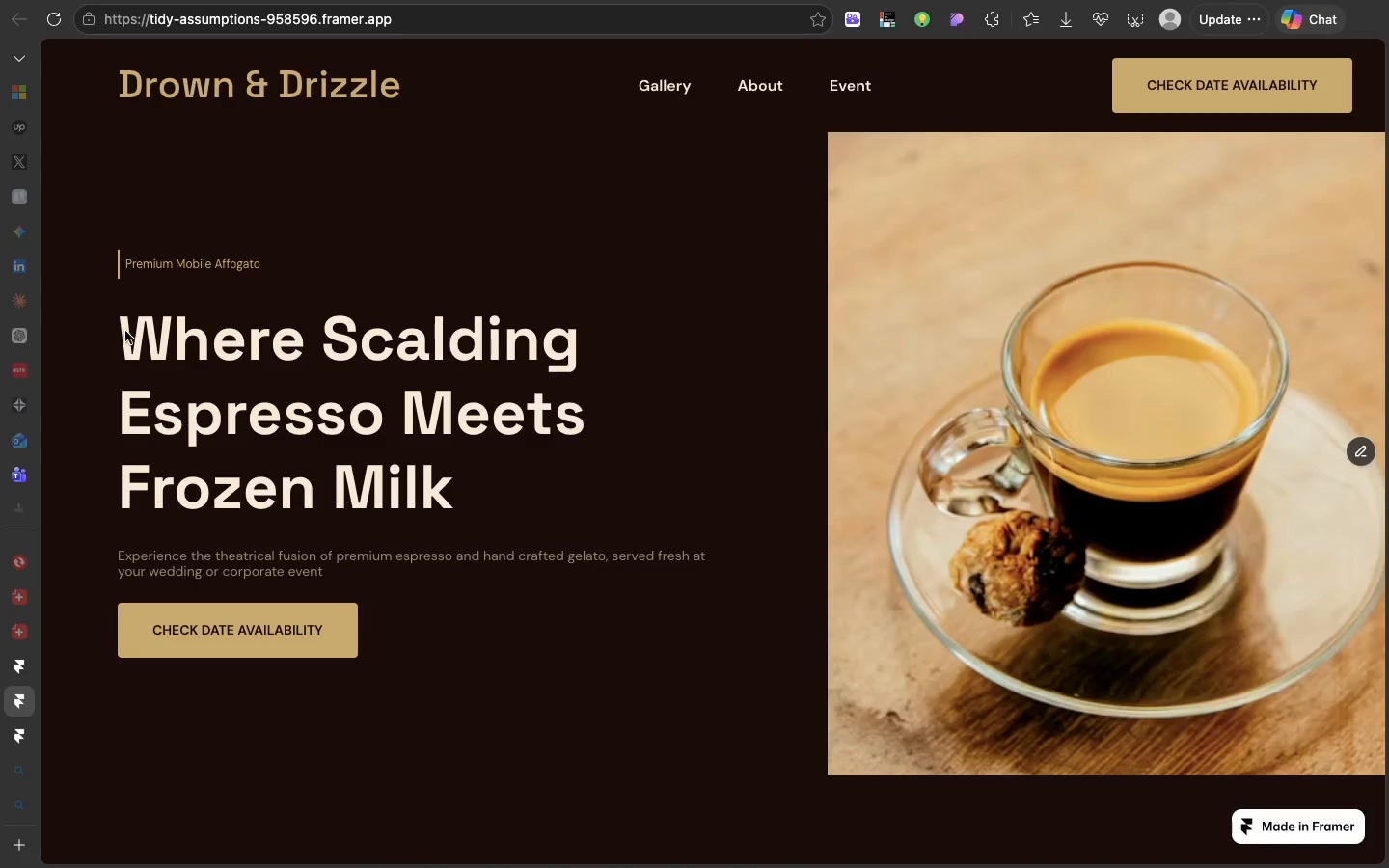 
wait(5.88)
 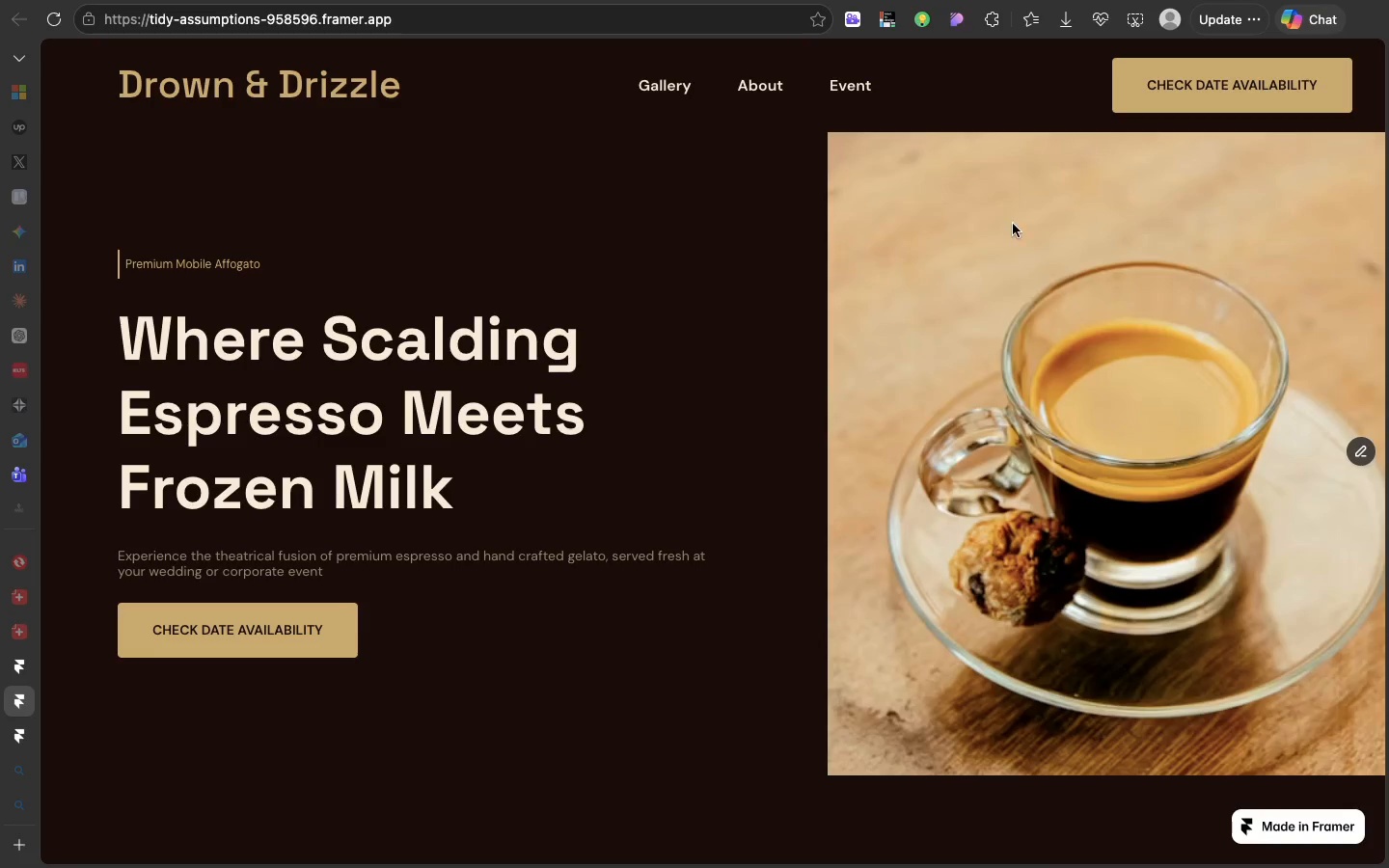 
left_click([15, 669])
 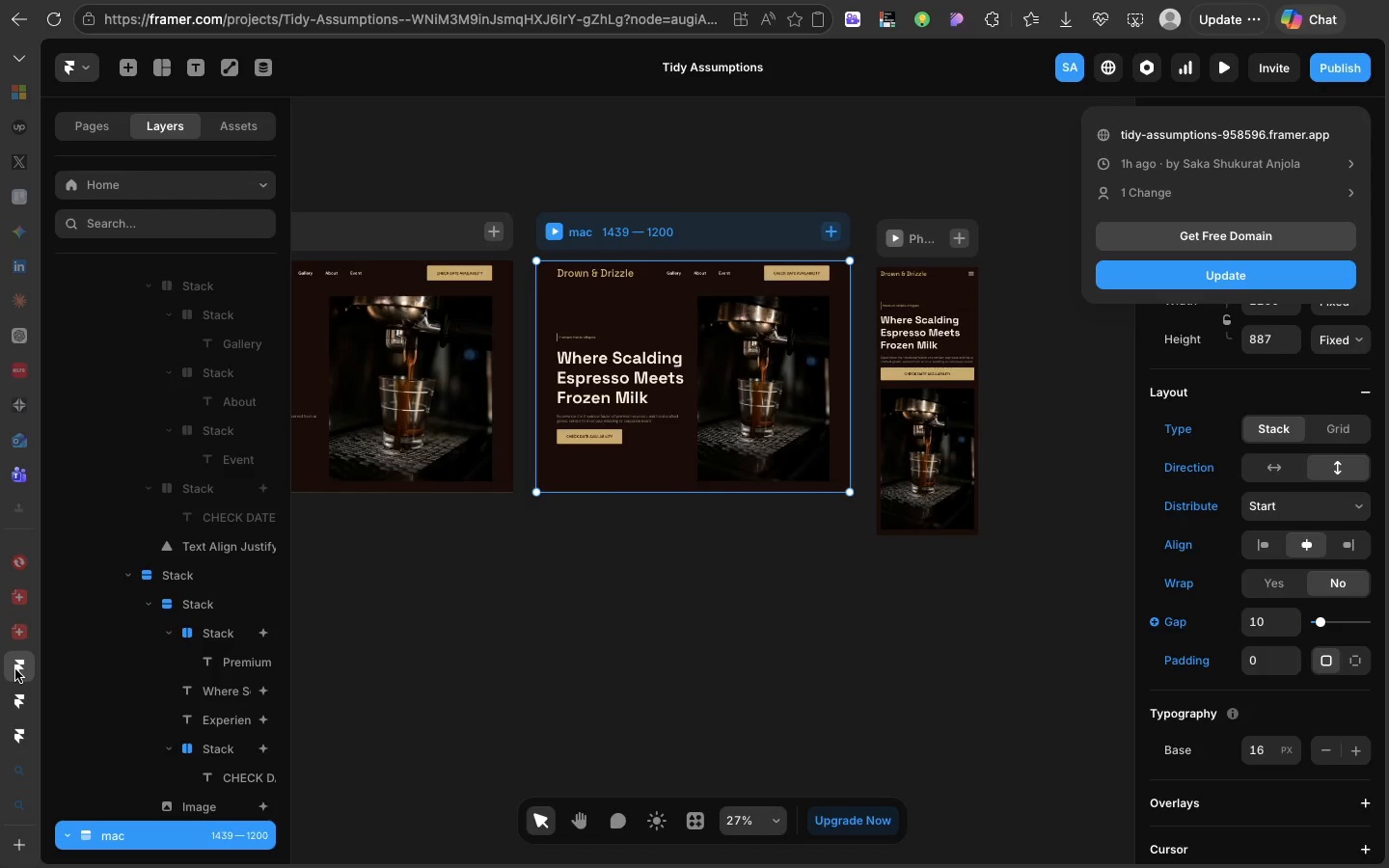 
left_click([15, 669])
 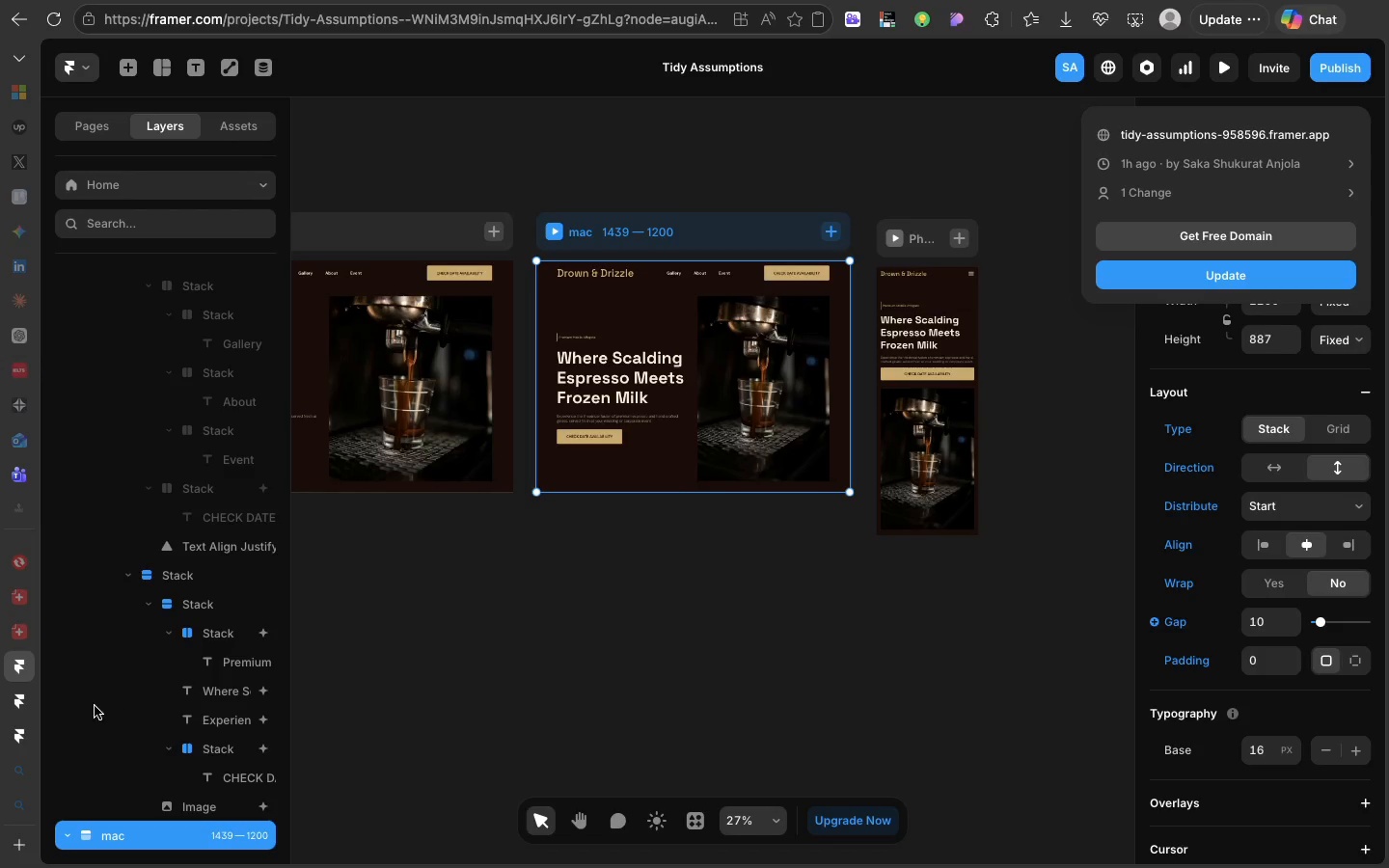 
left_click([14, 699])
 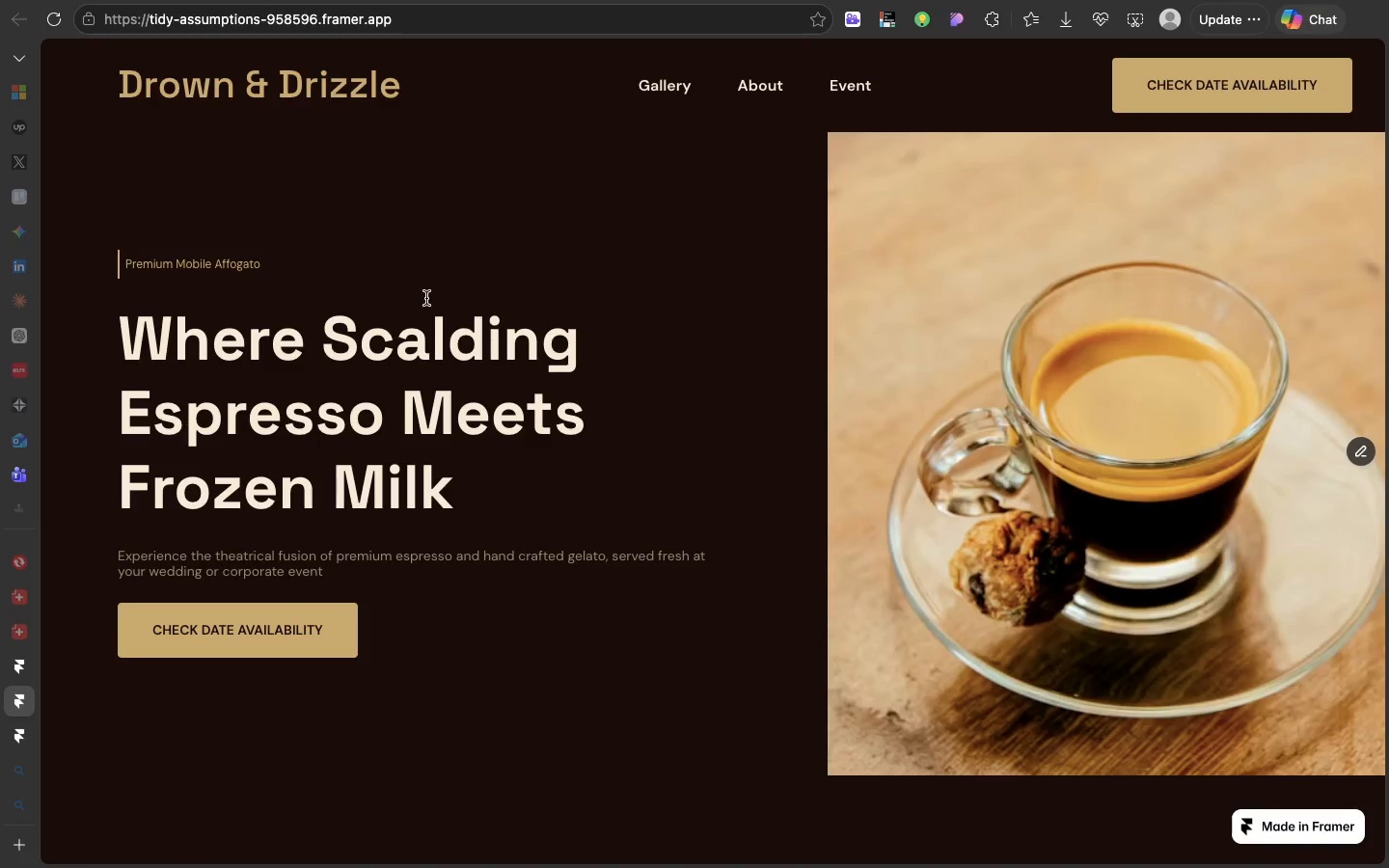 
scroll: coordinate [426, 298], scroll_direction: up, amount: 131.0
 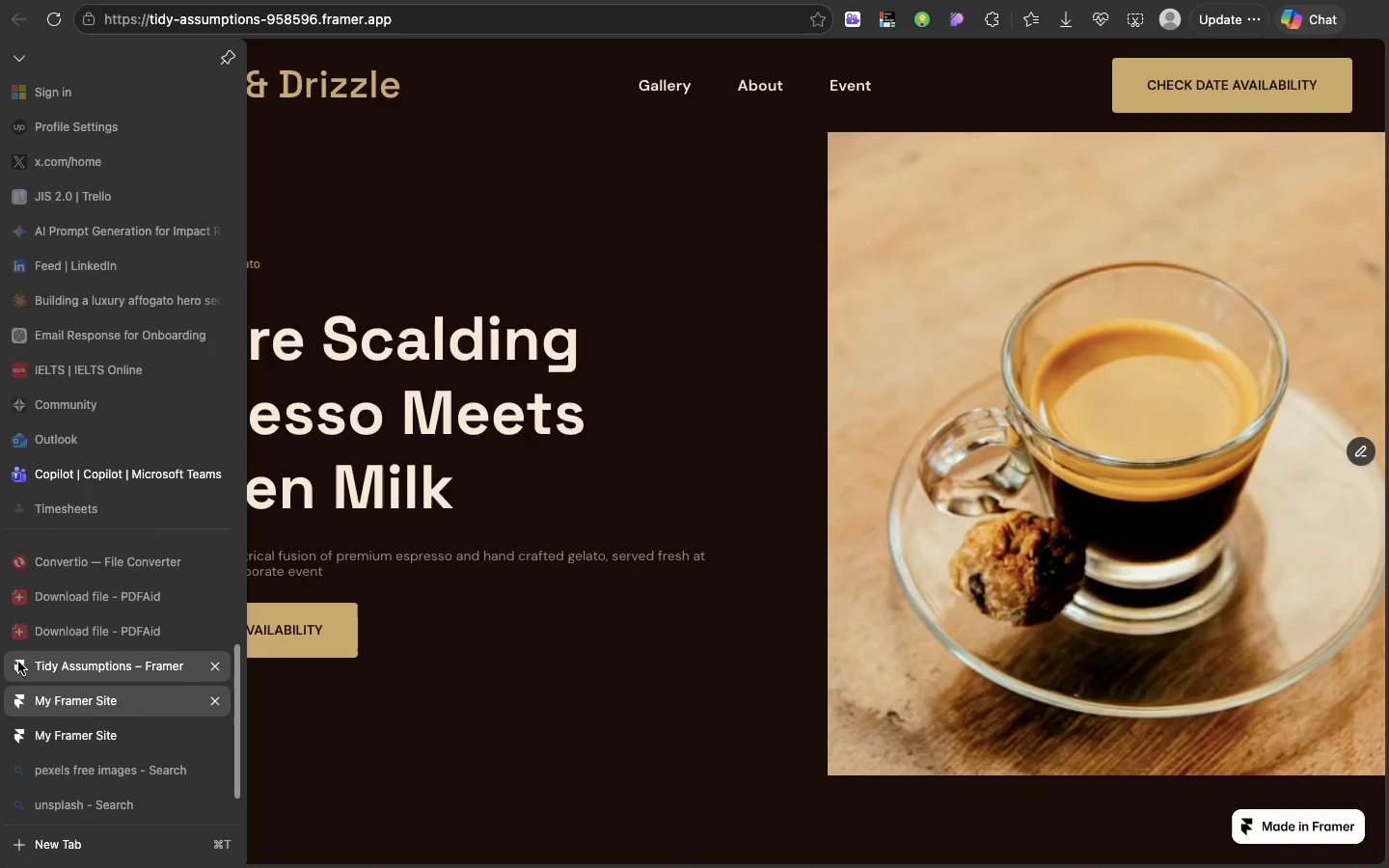 
left_click([18, 662])
 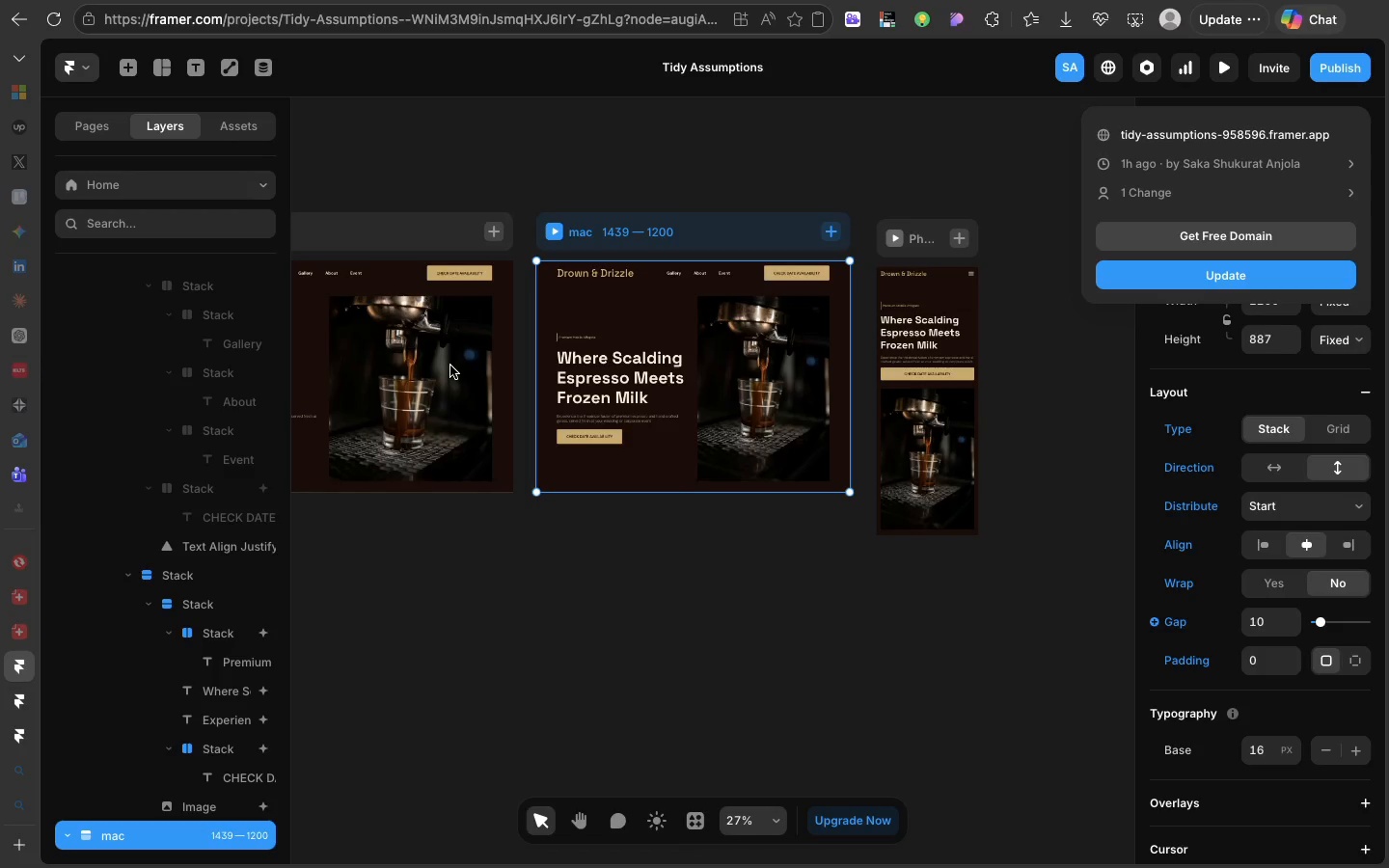 
double_click([450, 366])
 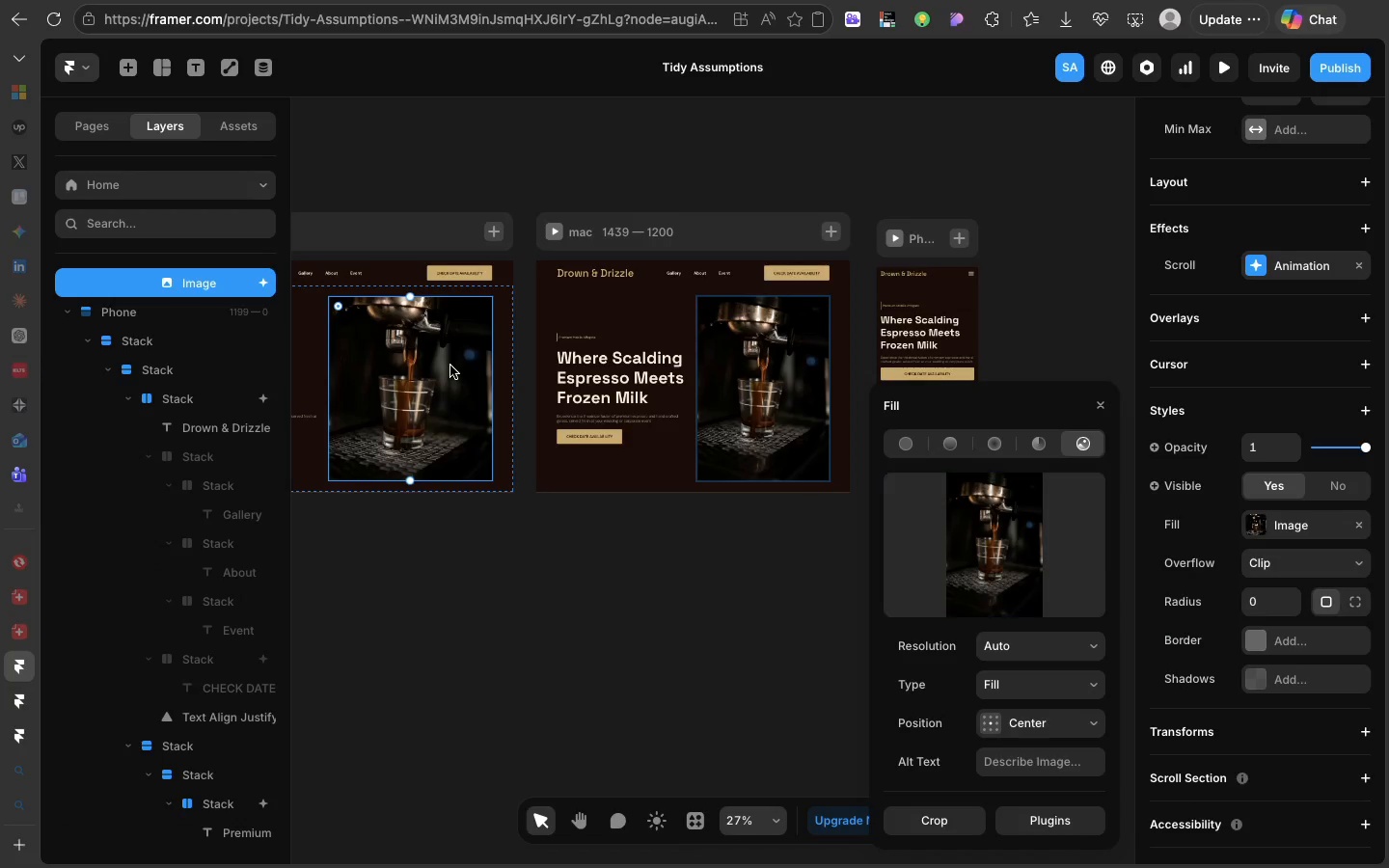 
triple_click([450, 366])
 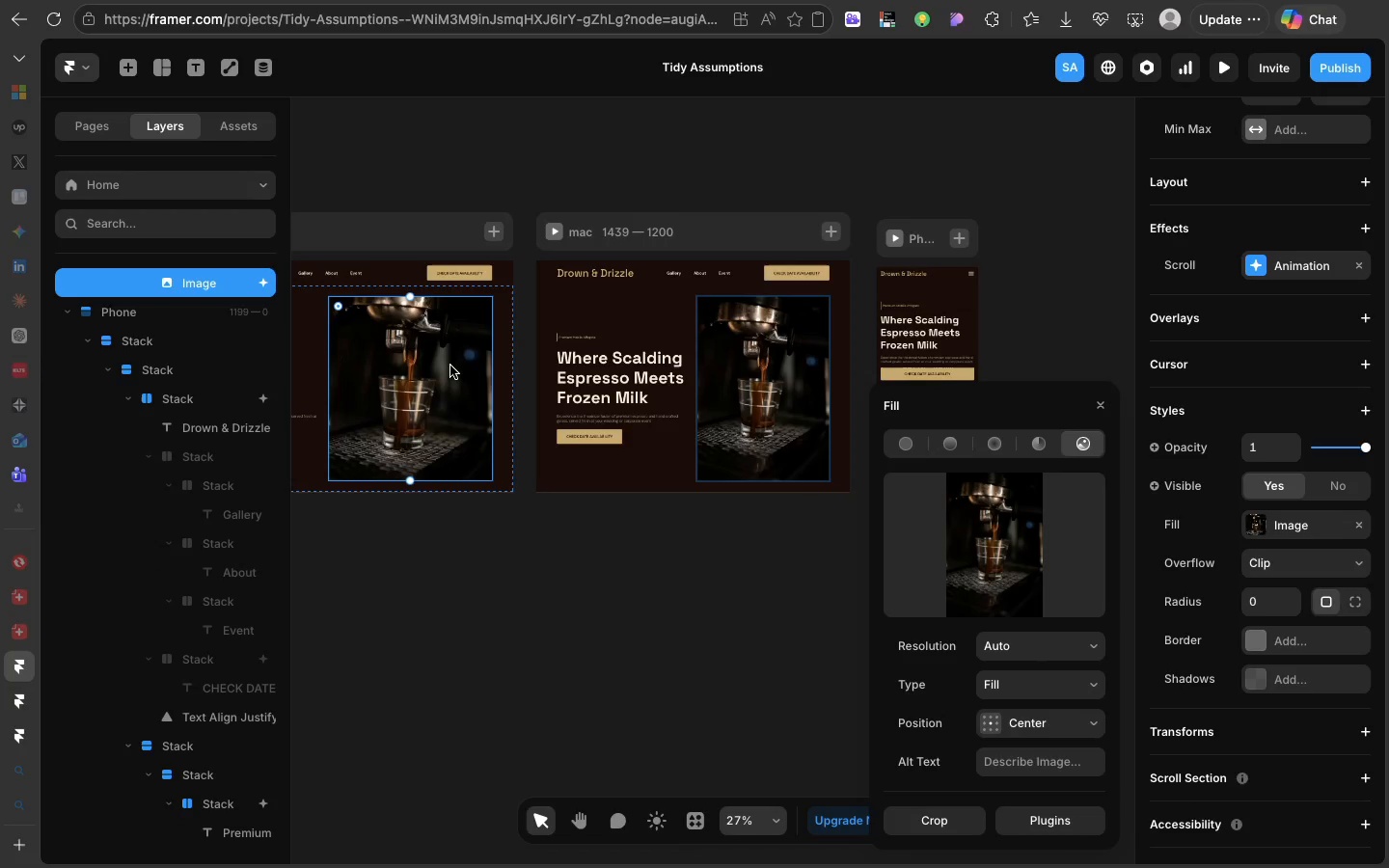 
triple_click([450, 366])
 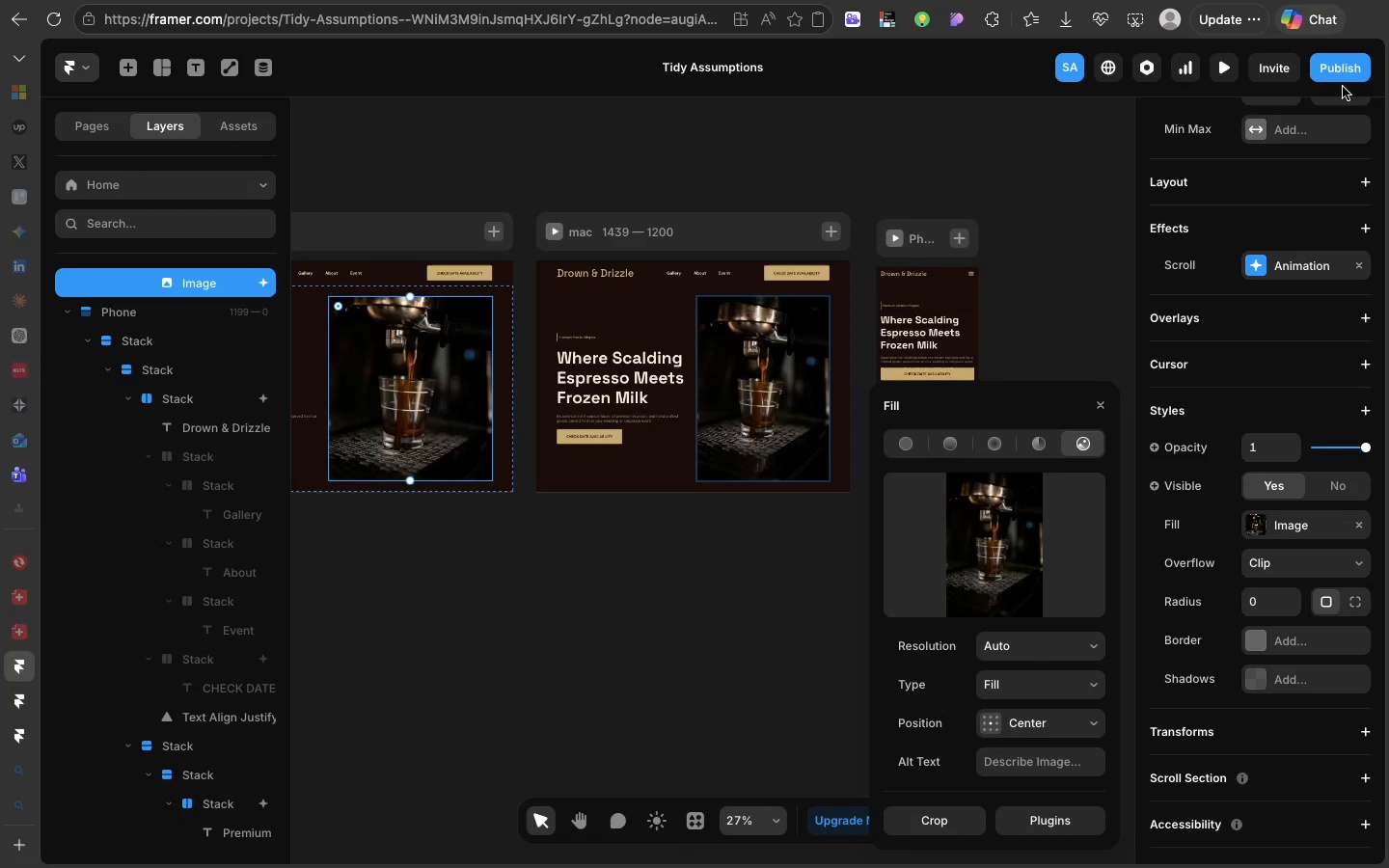 
left_click([1343, 80])
 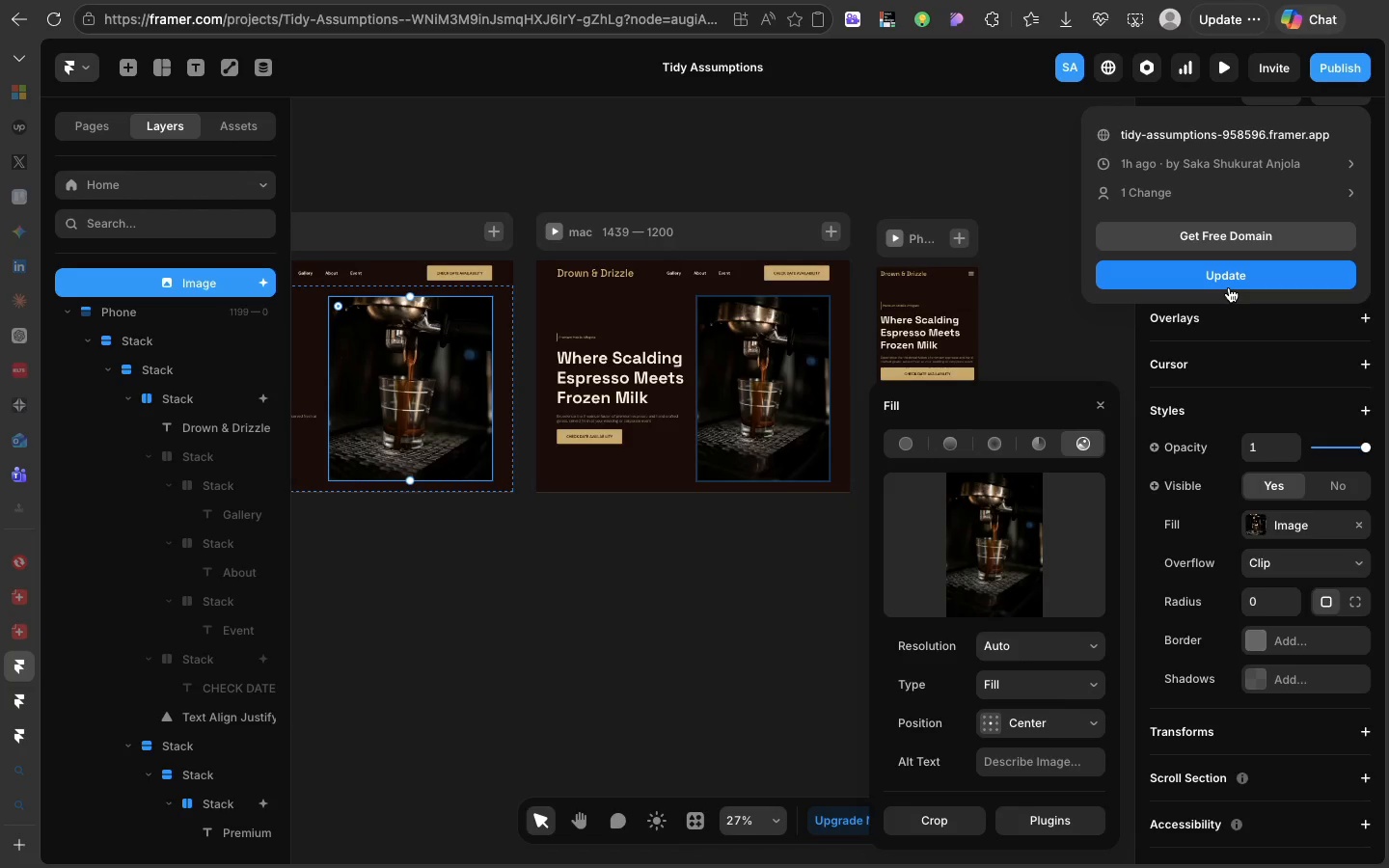 
left_click([1229, 287])
 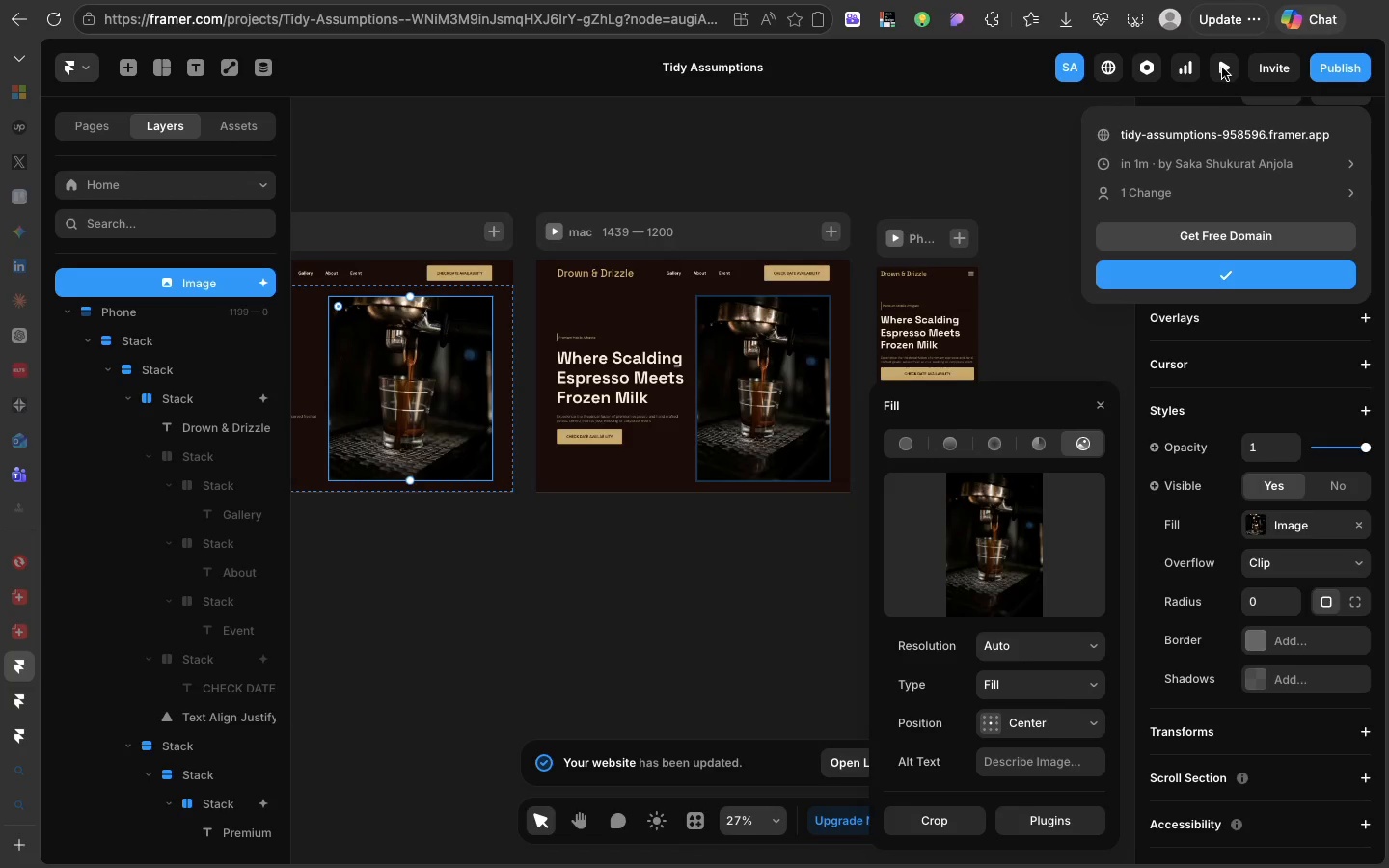 
left_click([1221, 67])
 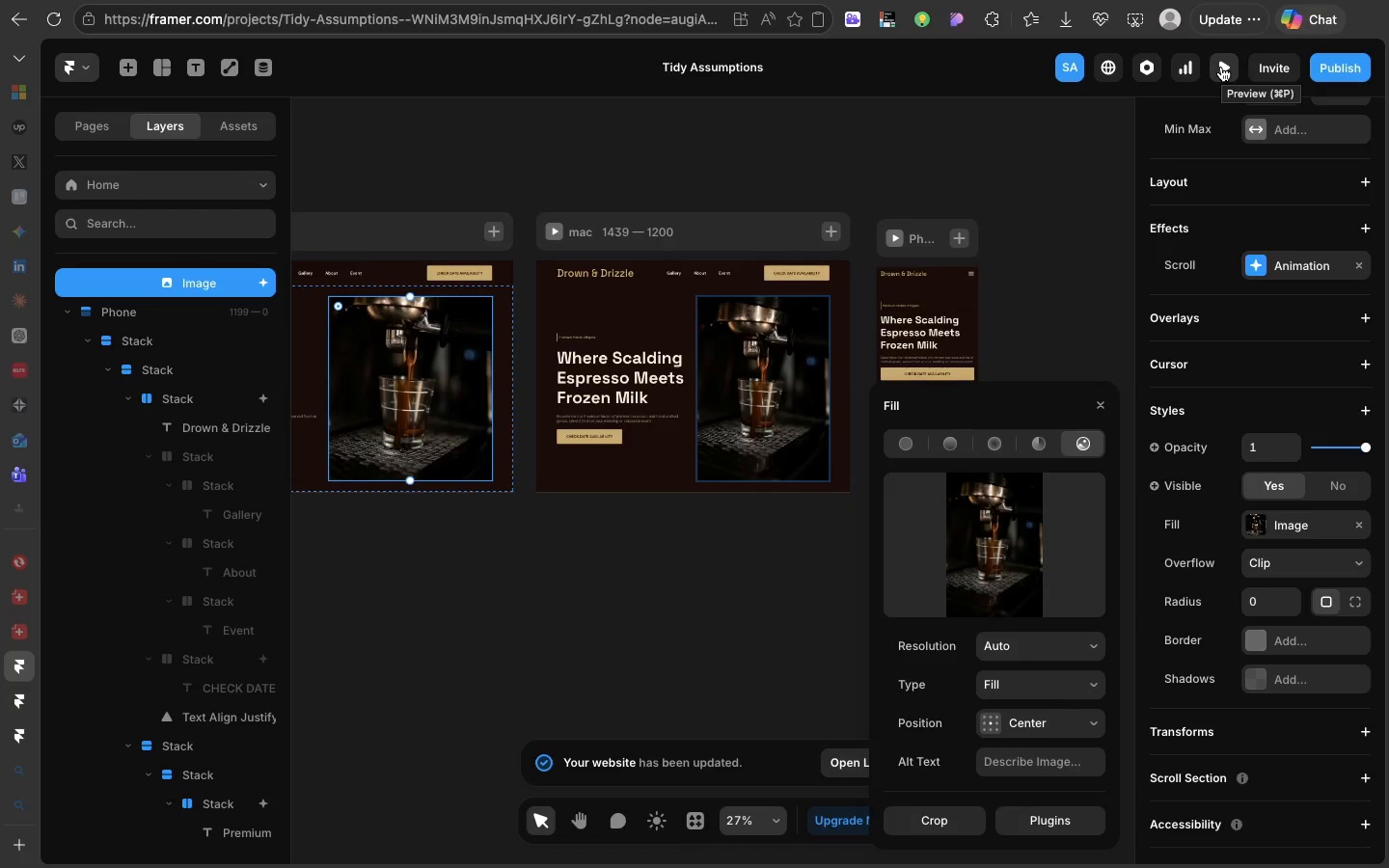 
left_click([1221, 67])
 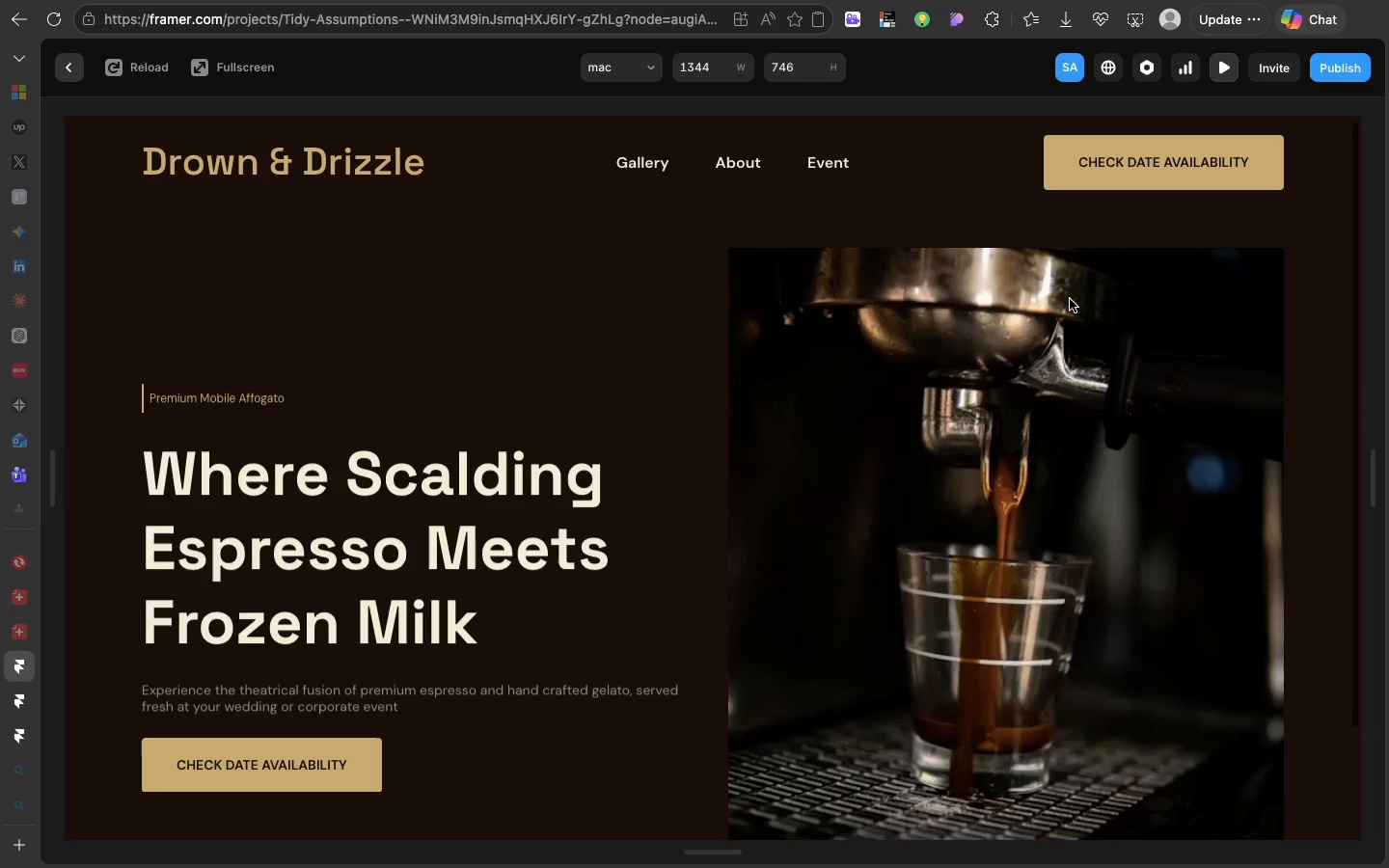 
scroll: coordinate [1070, 299], scroll_direction: down, amount: 28.0
 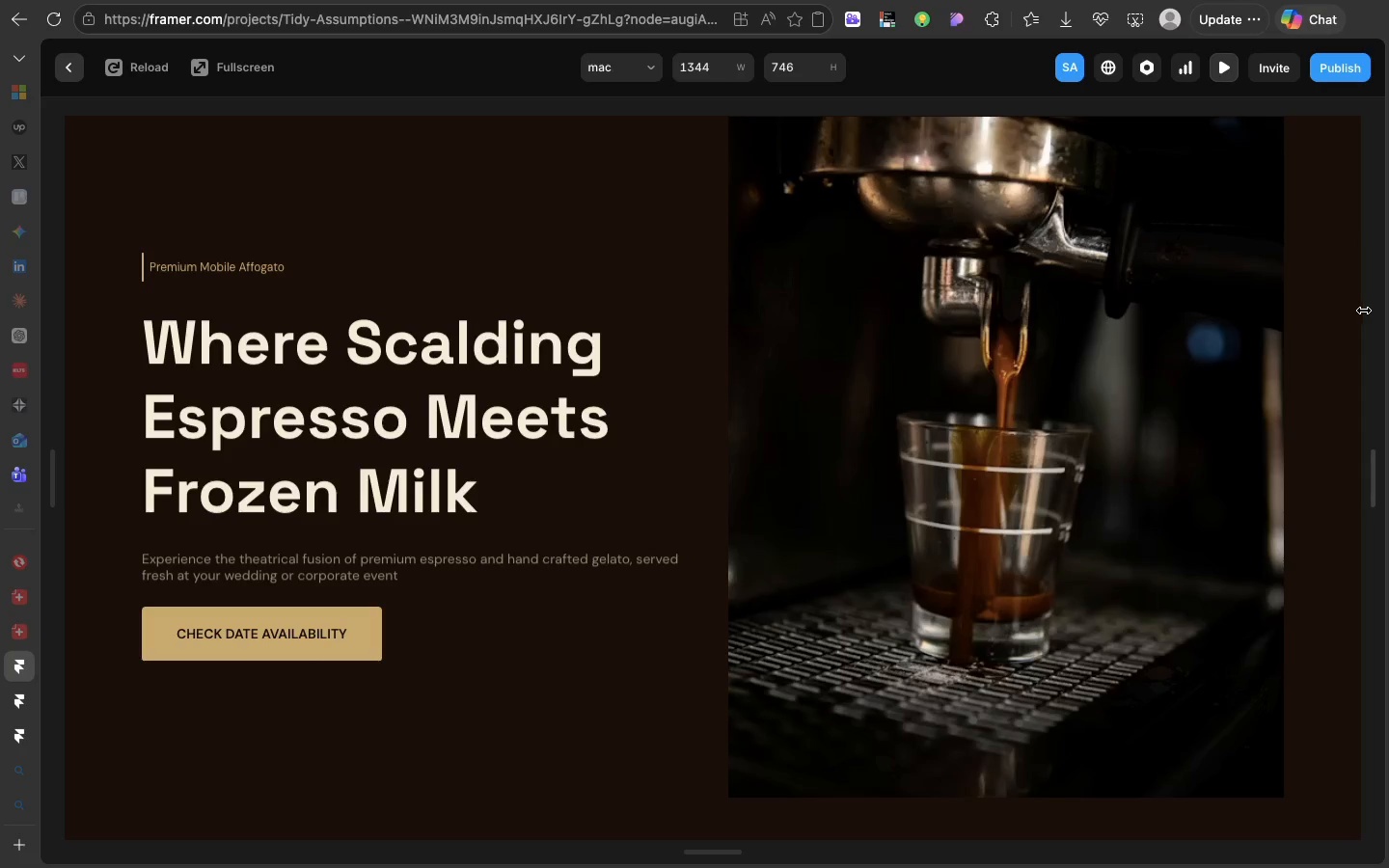 
left_click_drag(start_coordinate=[1363, 310], to_coordinate=[890, 343])
 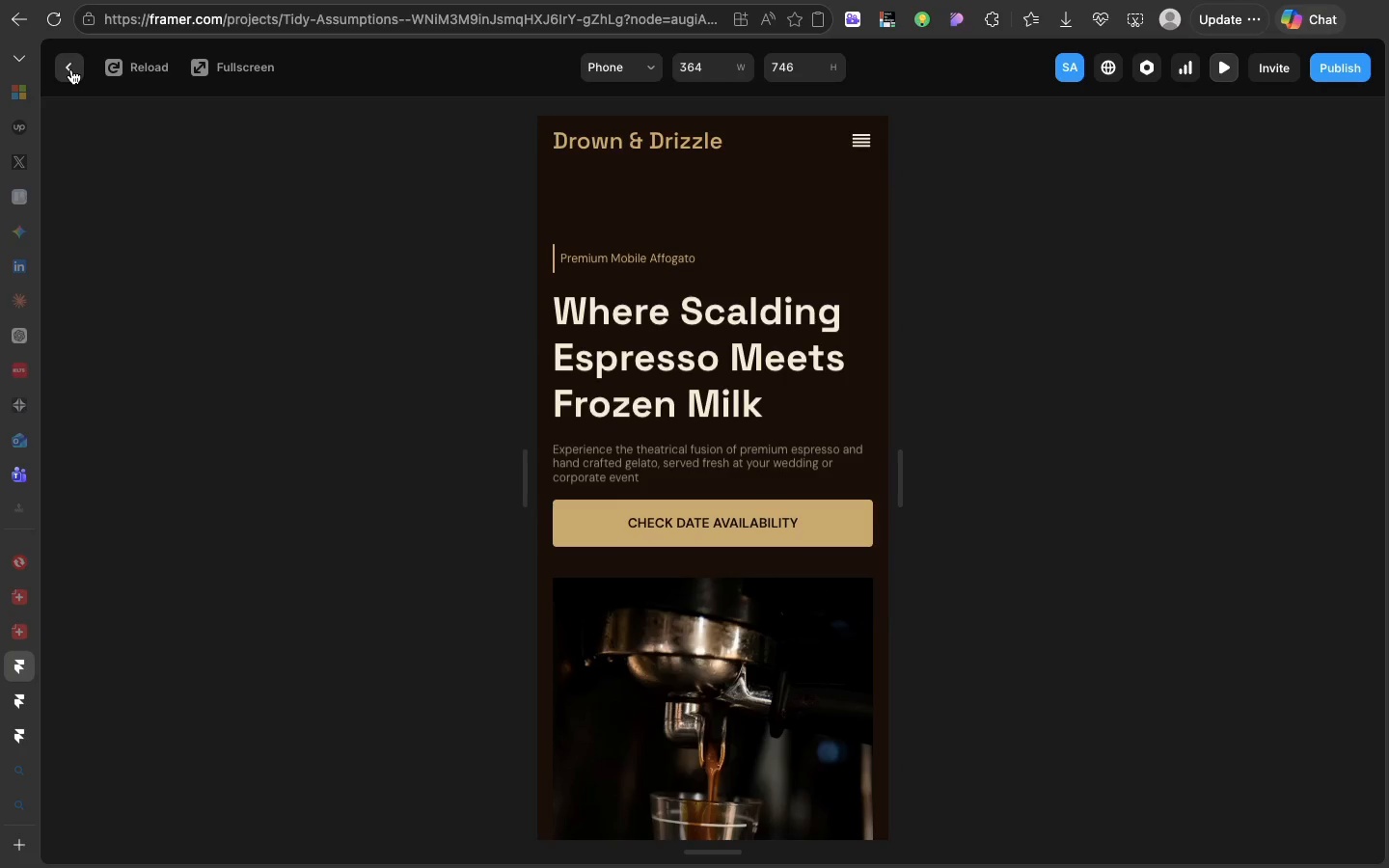 
left_click([71, 69])
 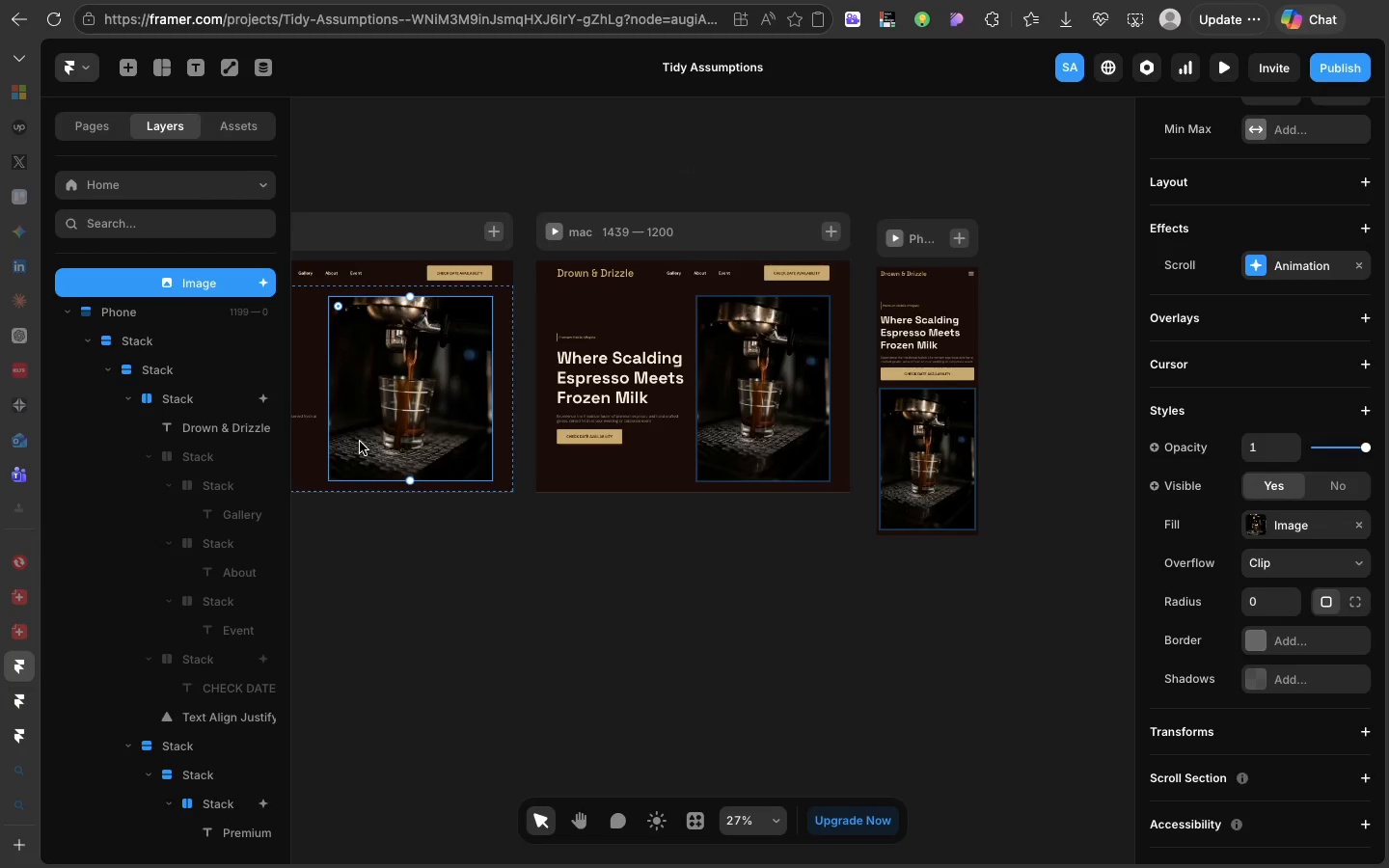 
scroll: coordinate [377, 448], scroll_direction: up, amount: 32.0
 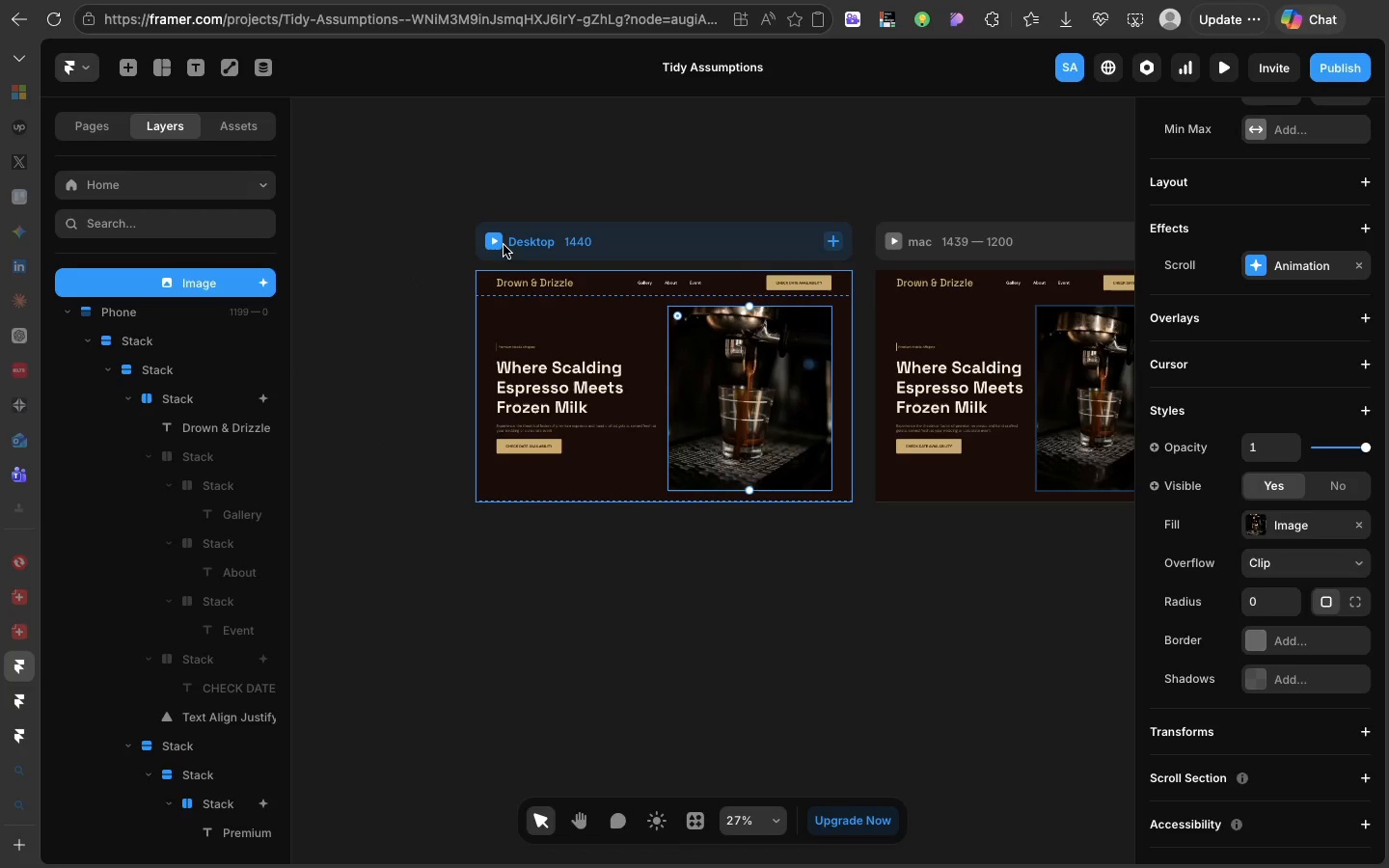 
wait(11.74)
 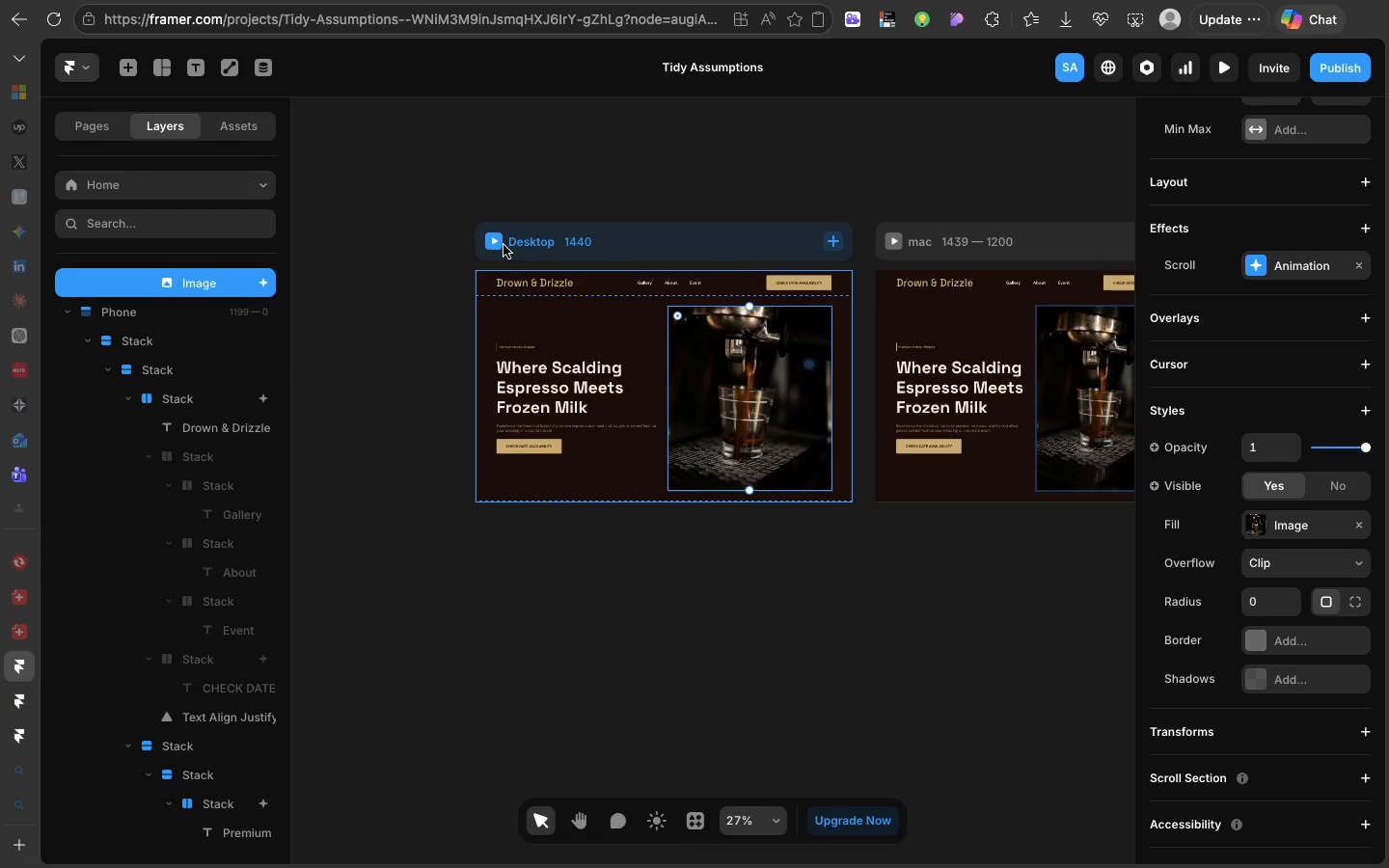 
left_click([20, 701])
 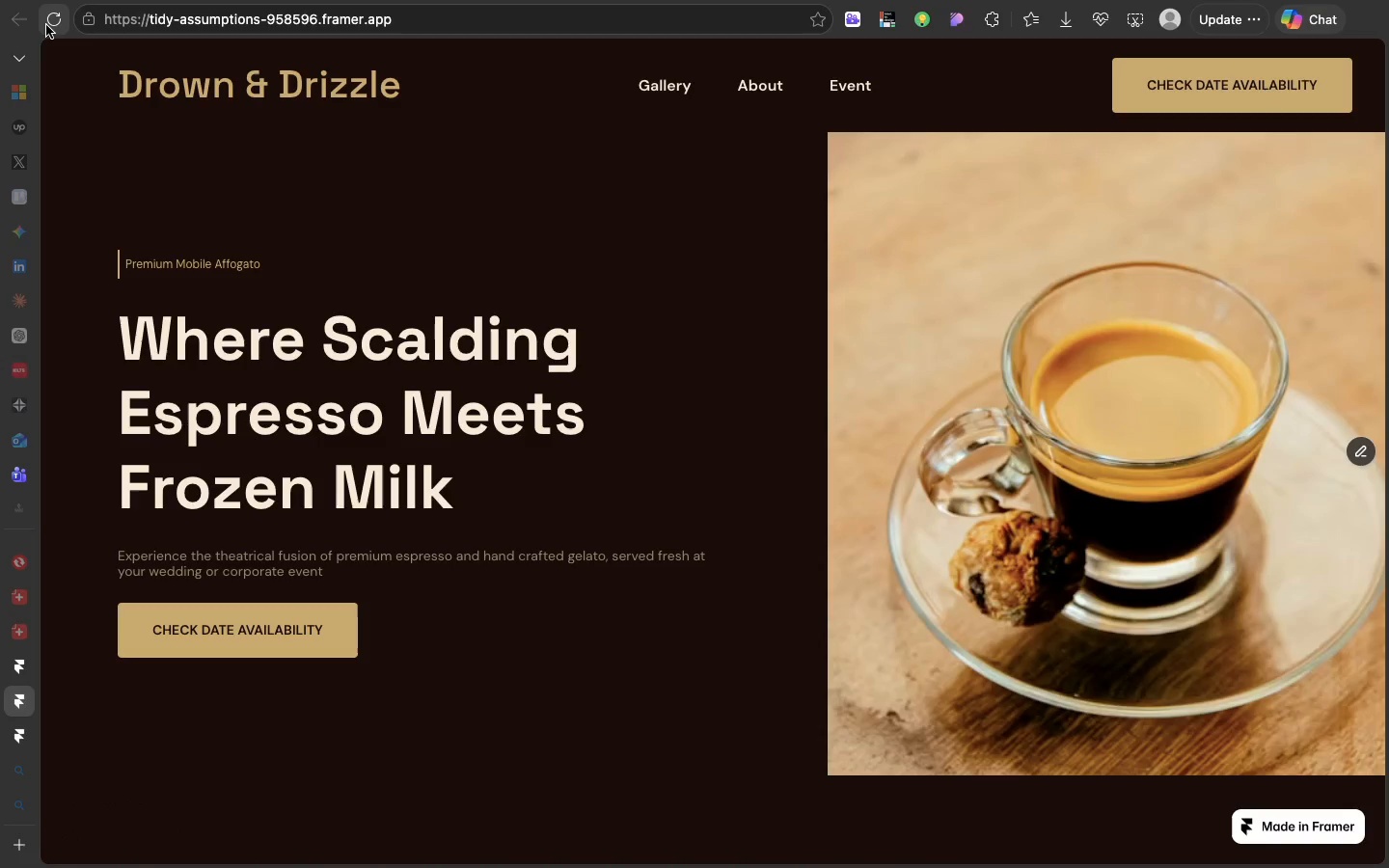 
left_click([46, 25])
 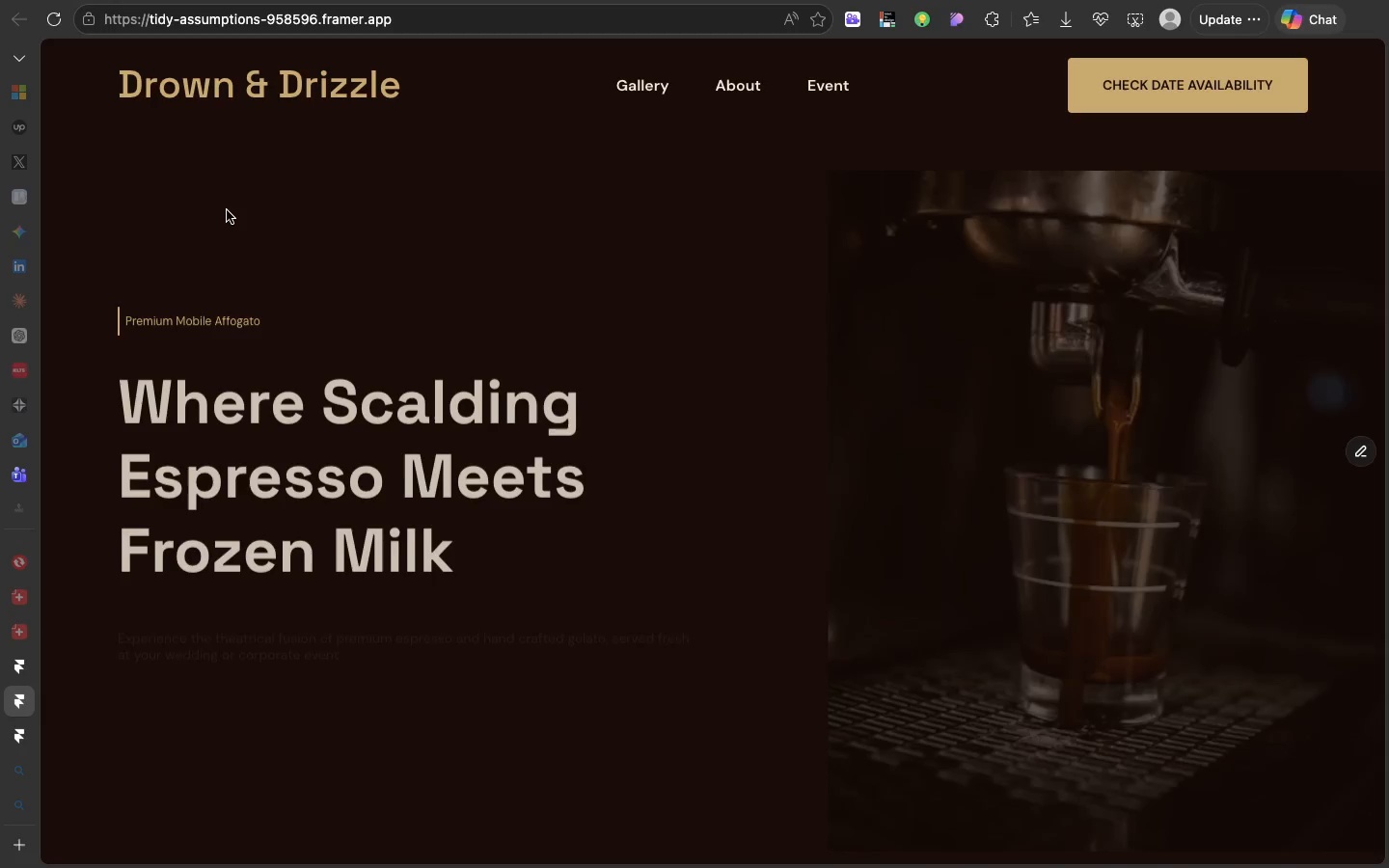 
scroll: coordinate [227, 210], scroll_direction: down, amount: 28.0
 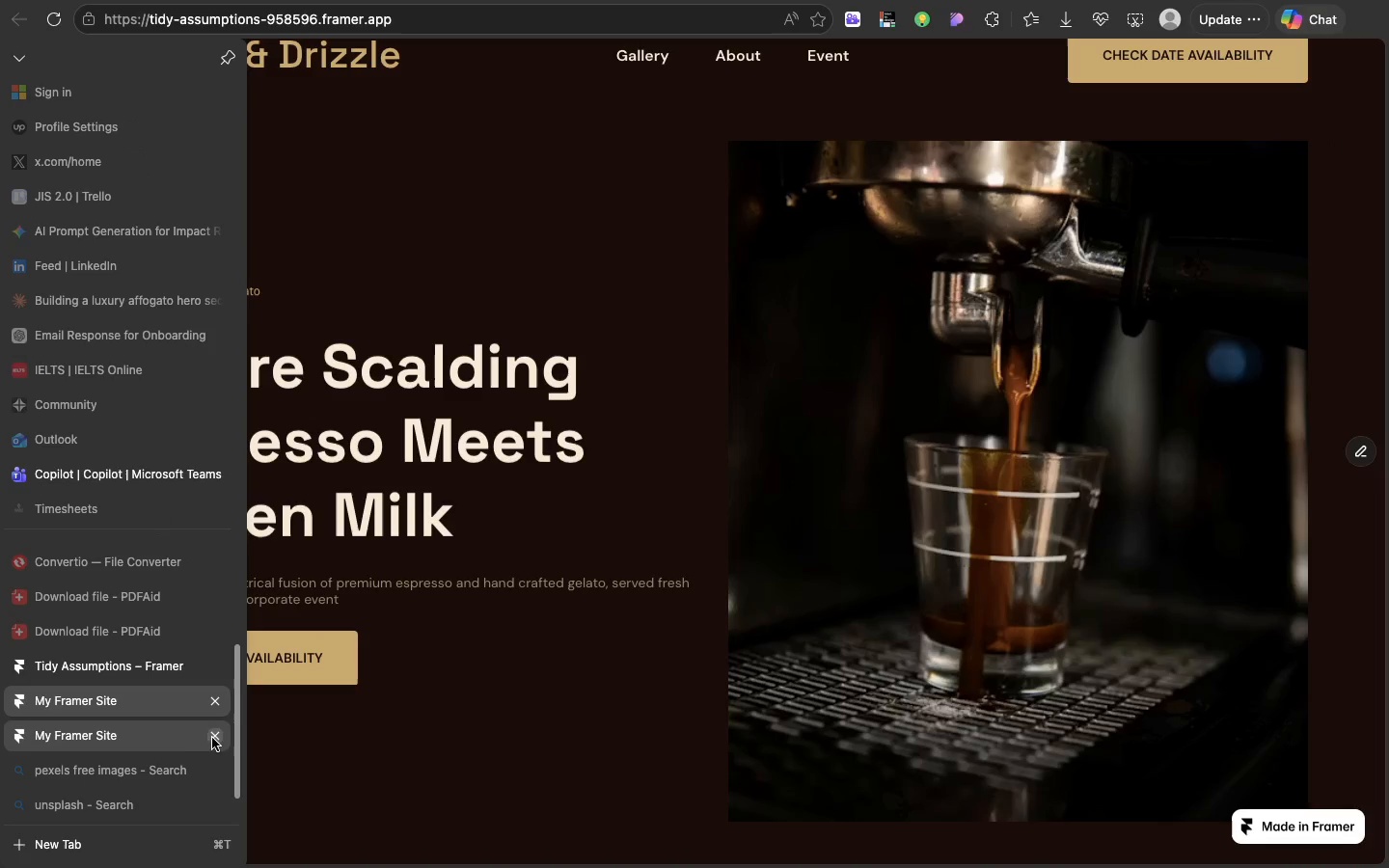 
left_click([215, 740])
 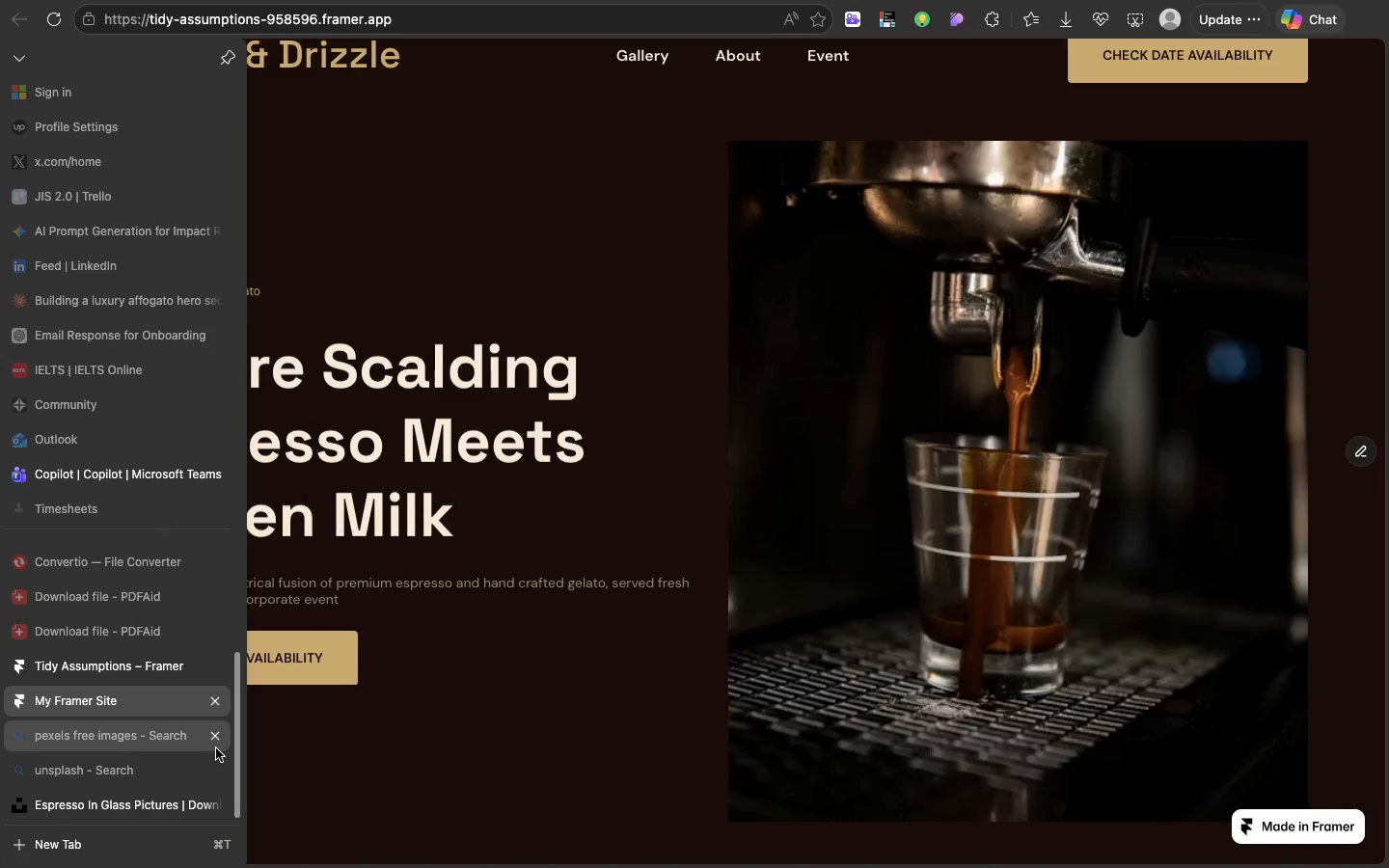 
left_click([215, 745])
 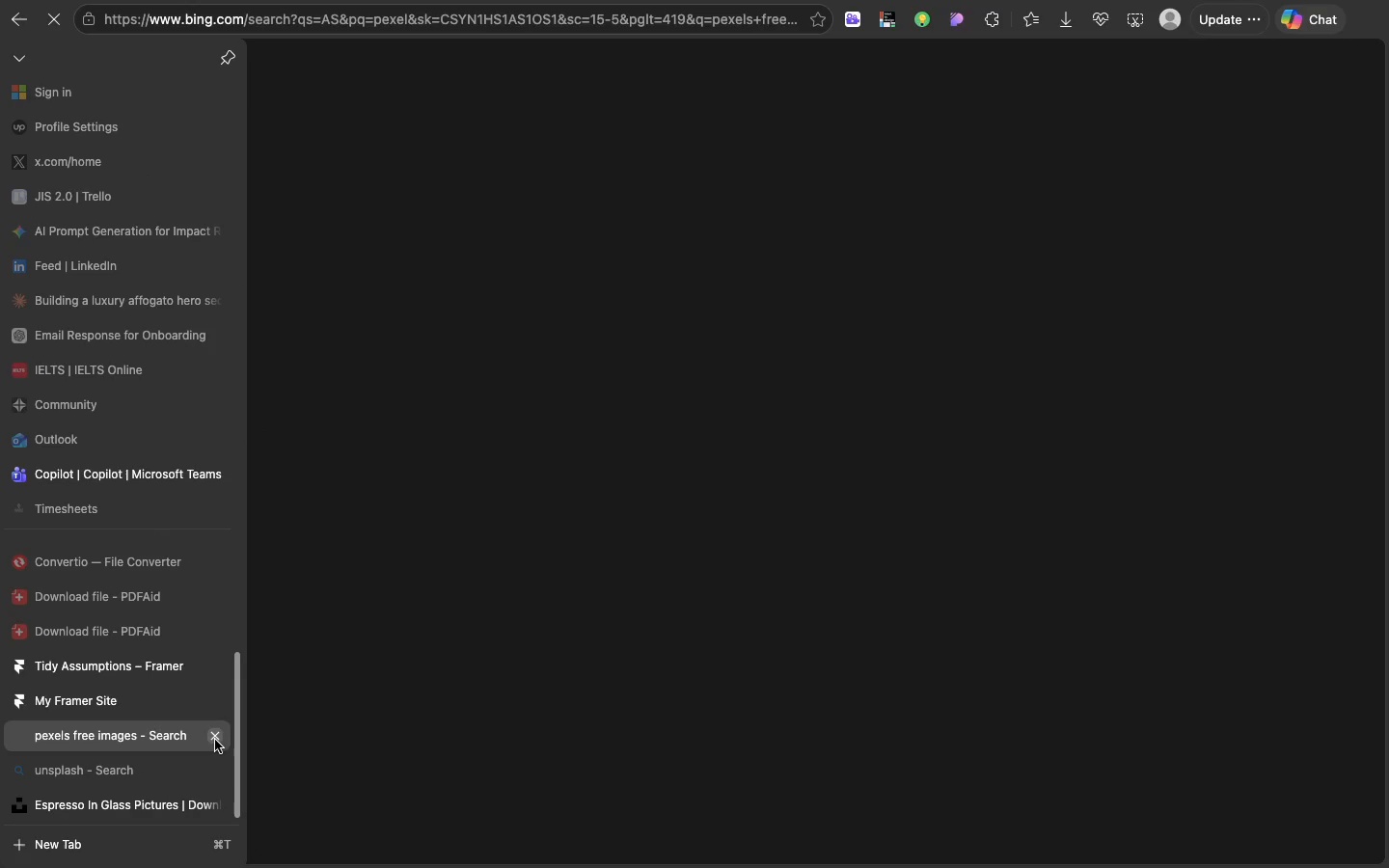 
left_click([215, 740])
 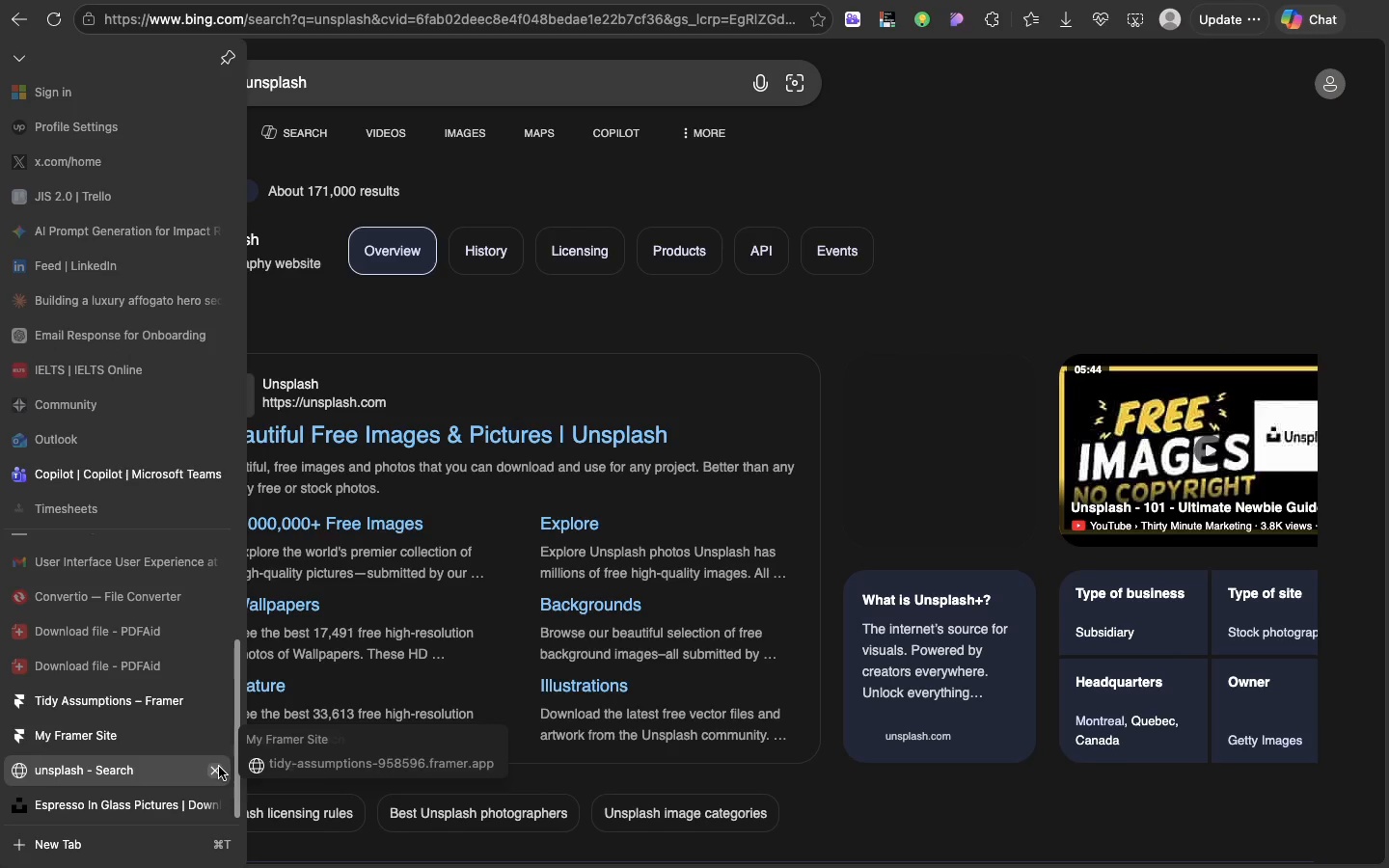 
left_click([219, 769])
 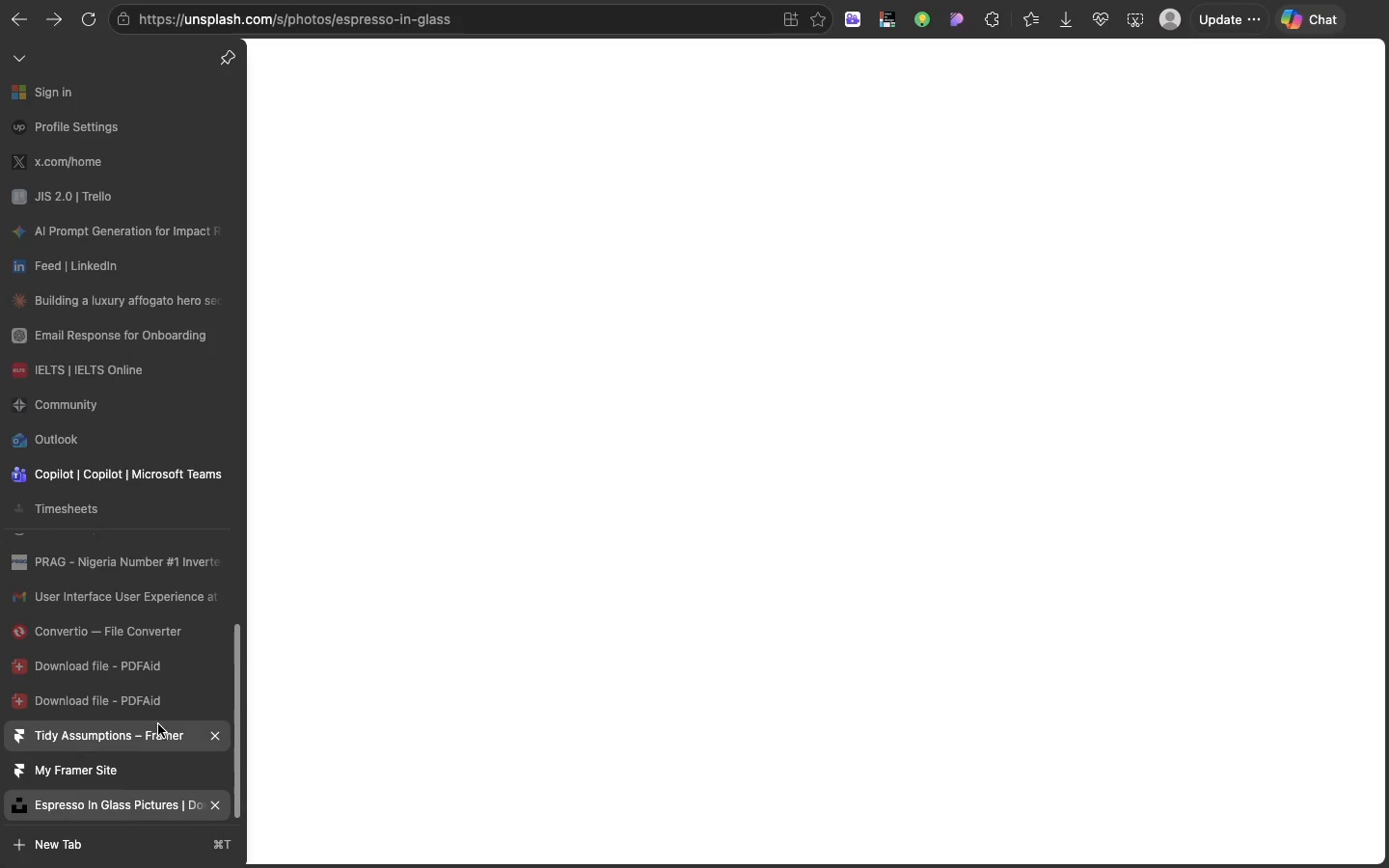 
left_click([158, 724])